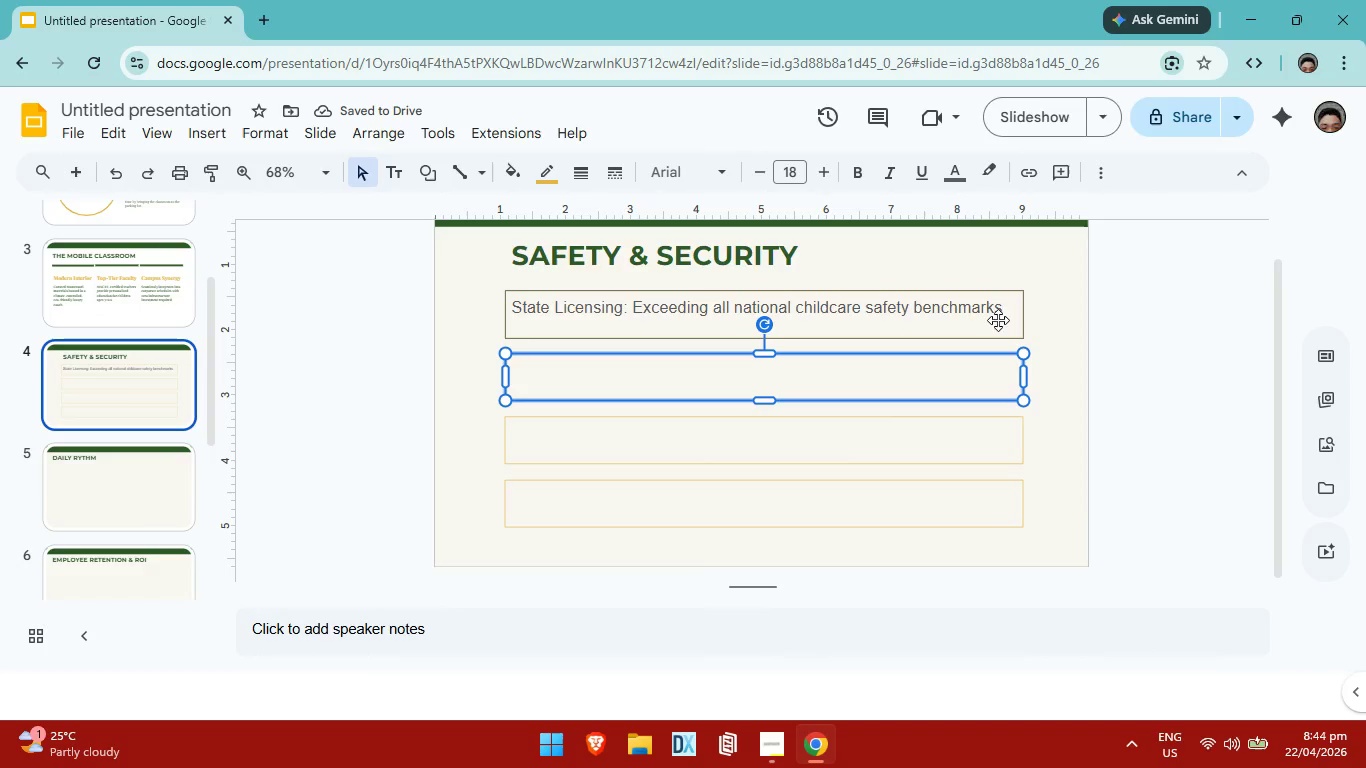 
double_click([1006, 312])
 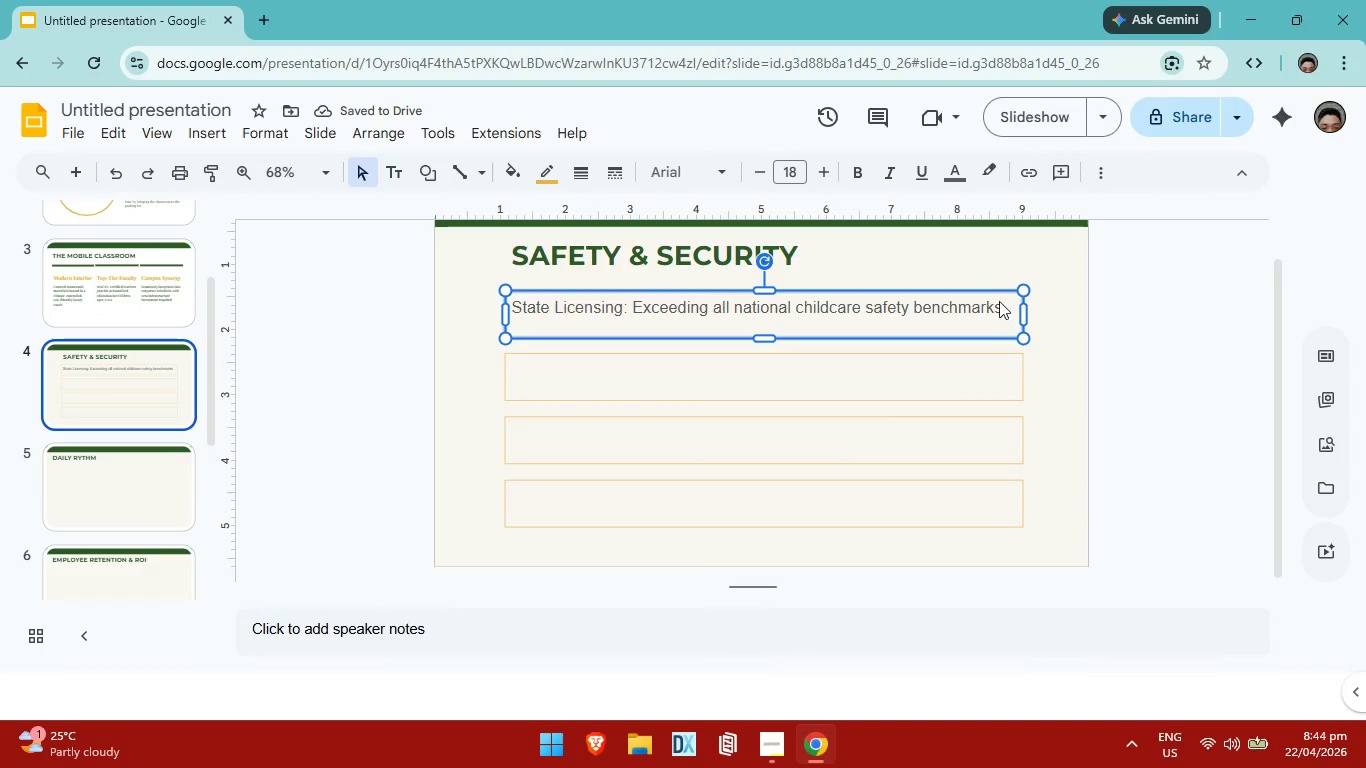 
triple_click([999, 301])
 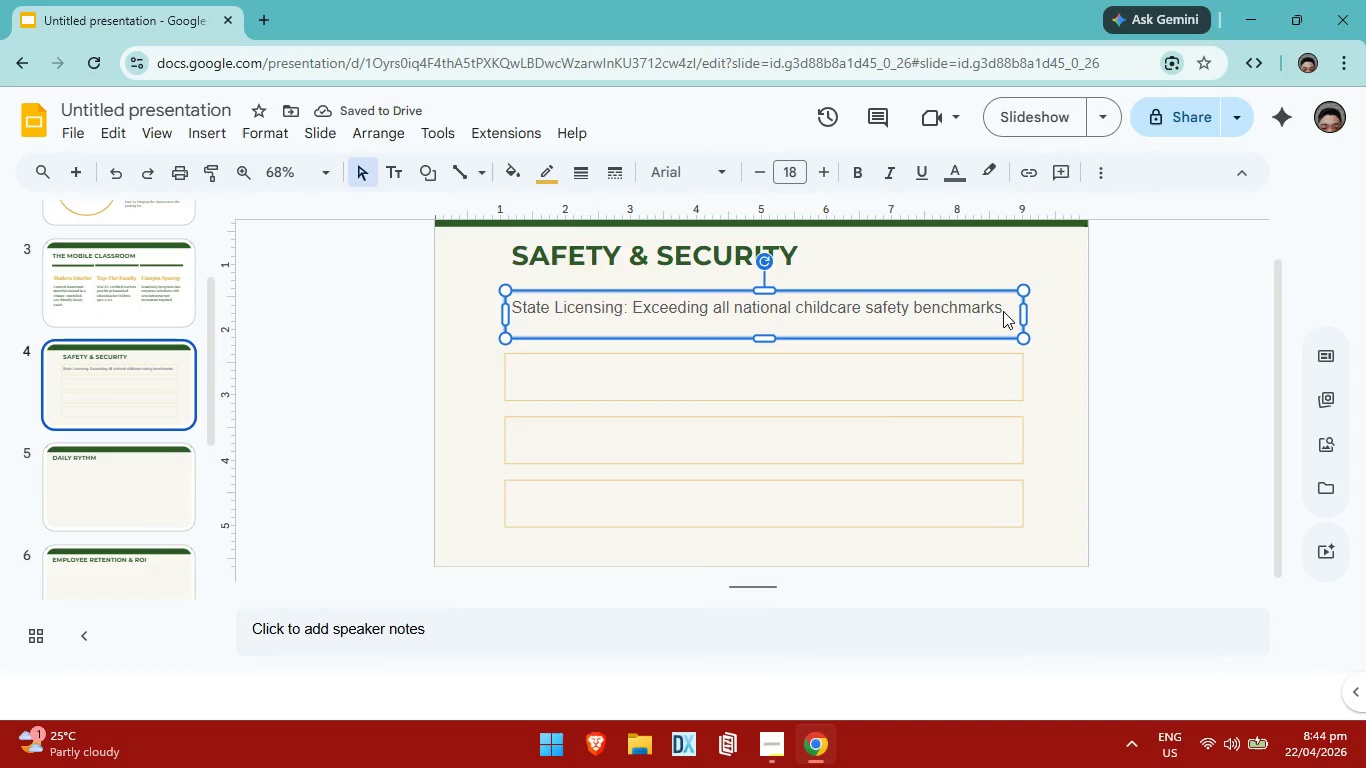 
triple_click([1003, 311])
 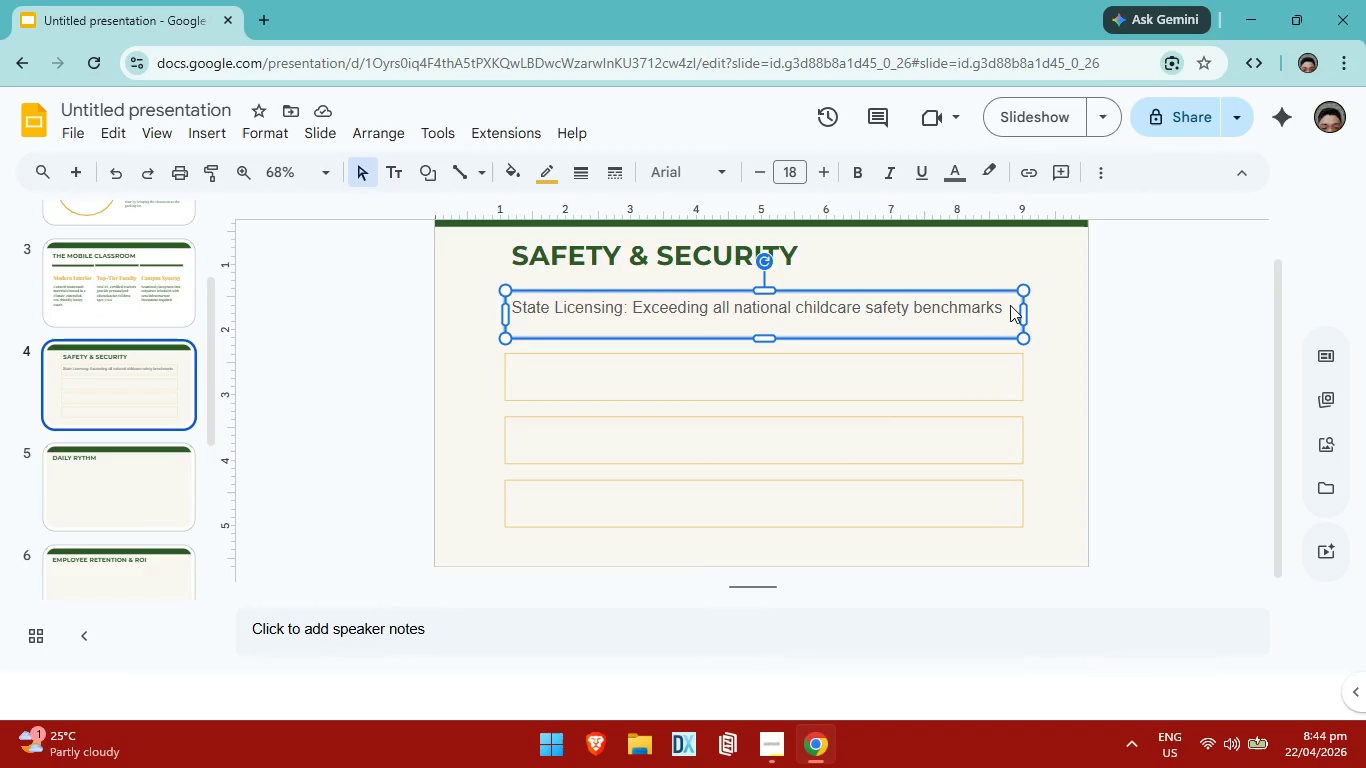 
triple_click([1010, 305])
 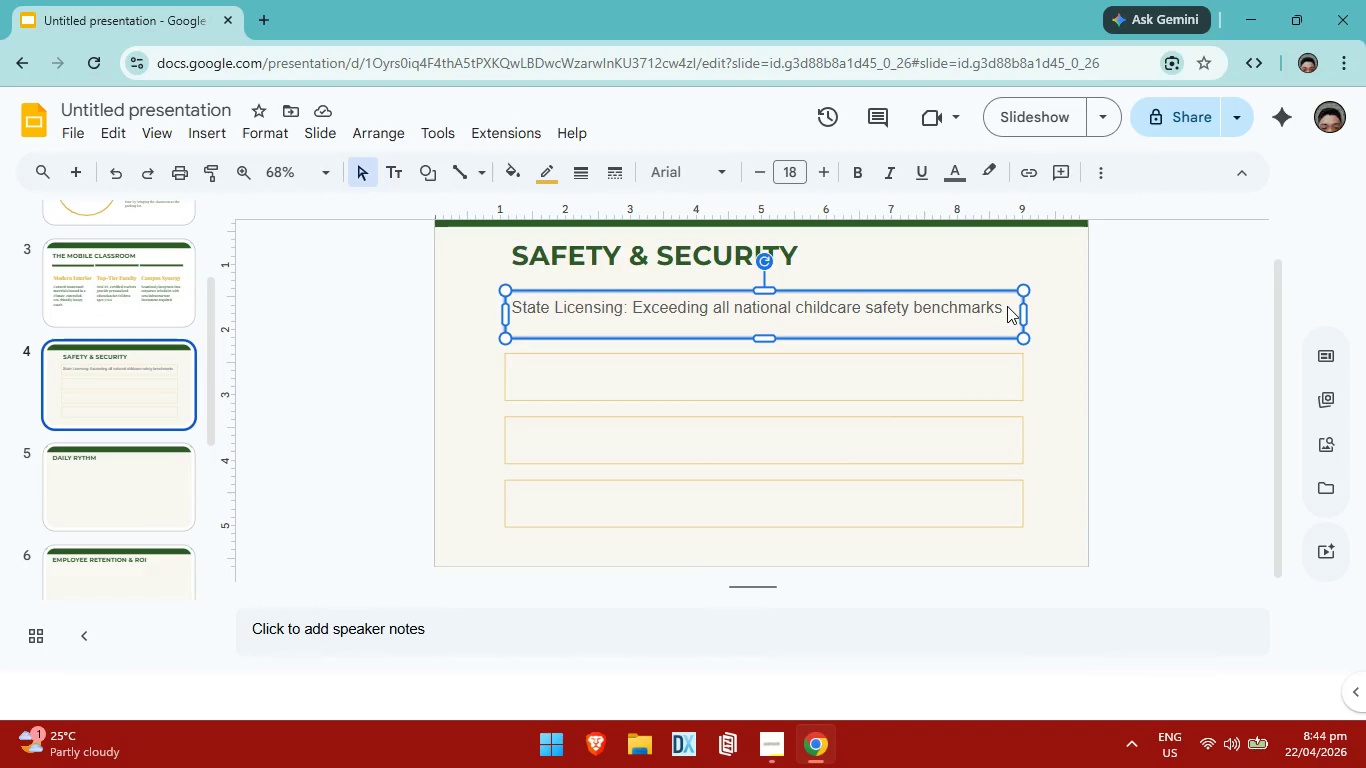 
triple_click([1007, 306])
 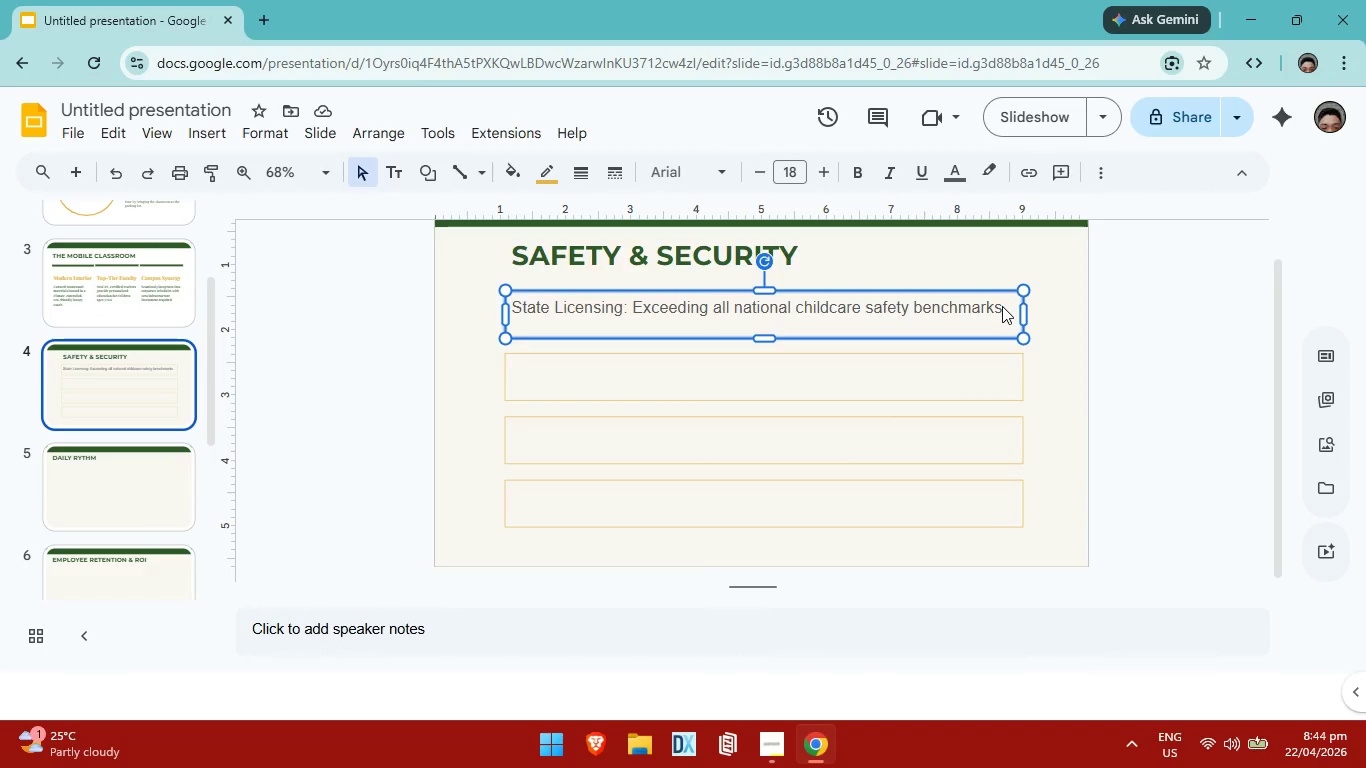 
double_click([1002, 306])
 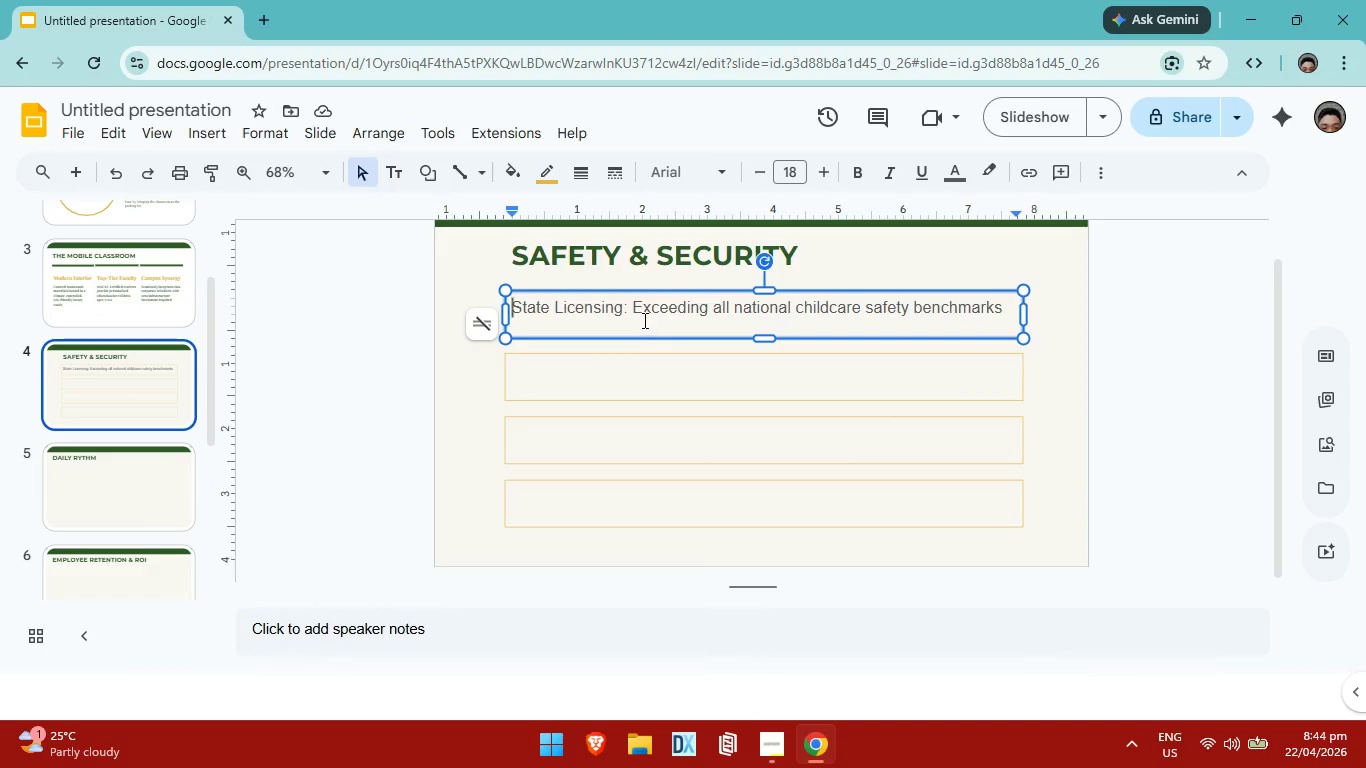 
left_click_drag(start_coordinate=[620, 314], to_coordinate=[511, 312])
 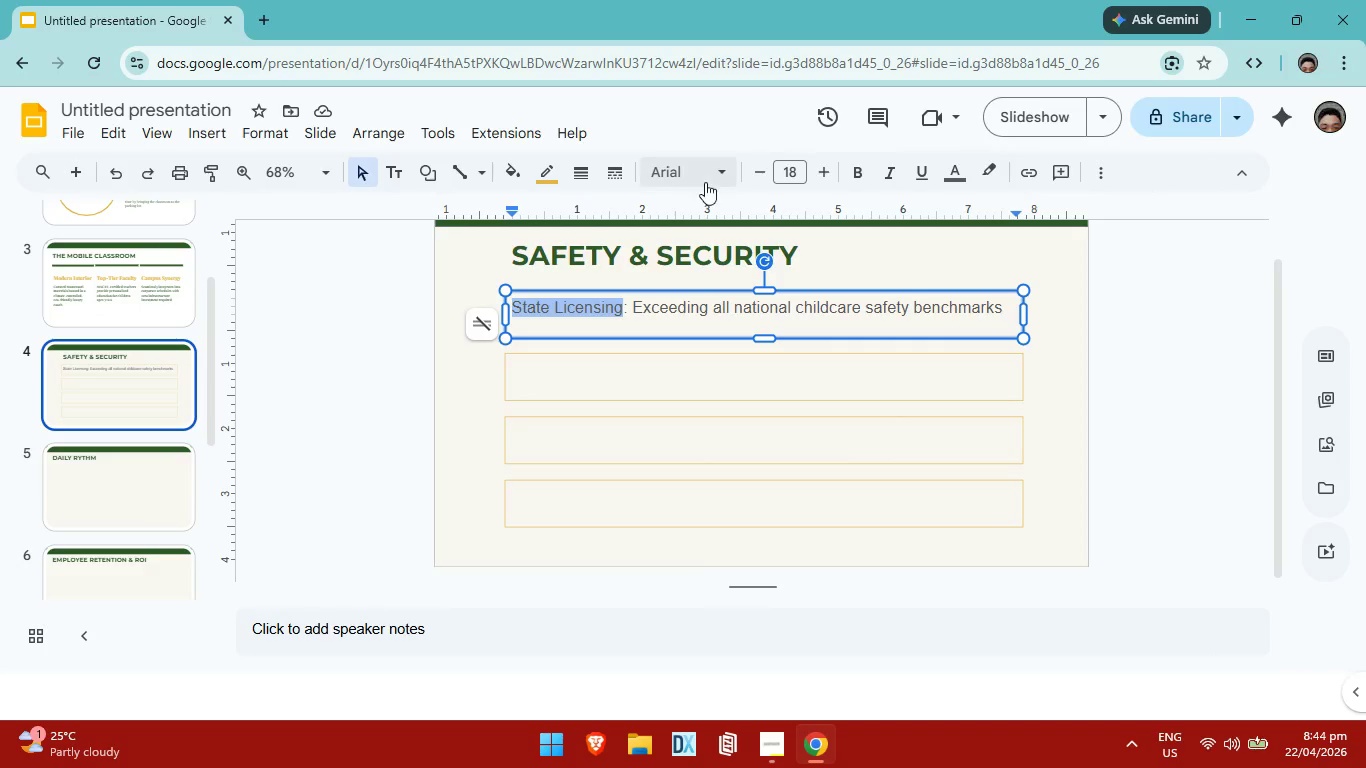 
left_click([705, 181])
 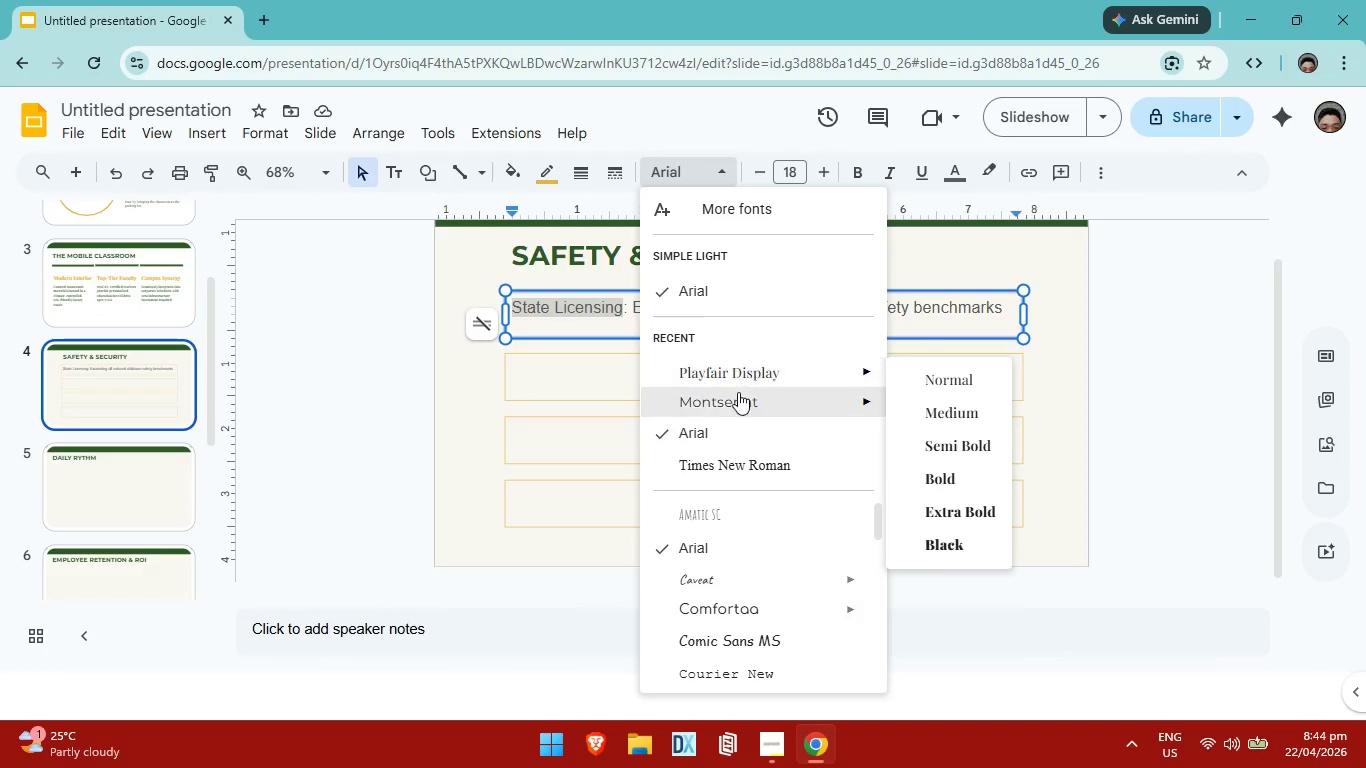 
left_click([738, 393])
 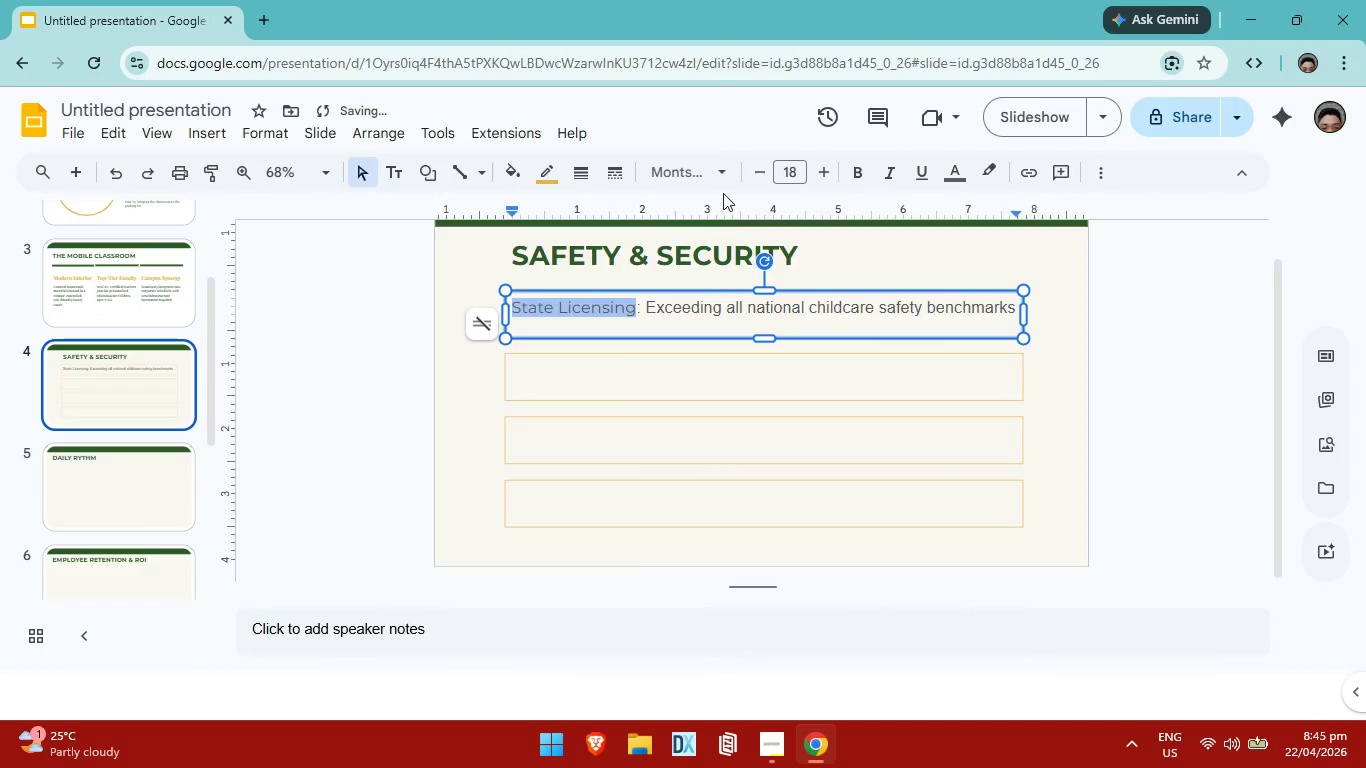 
left_click([715, 164])
 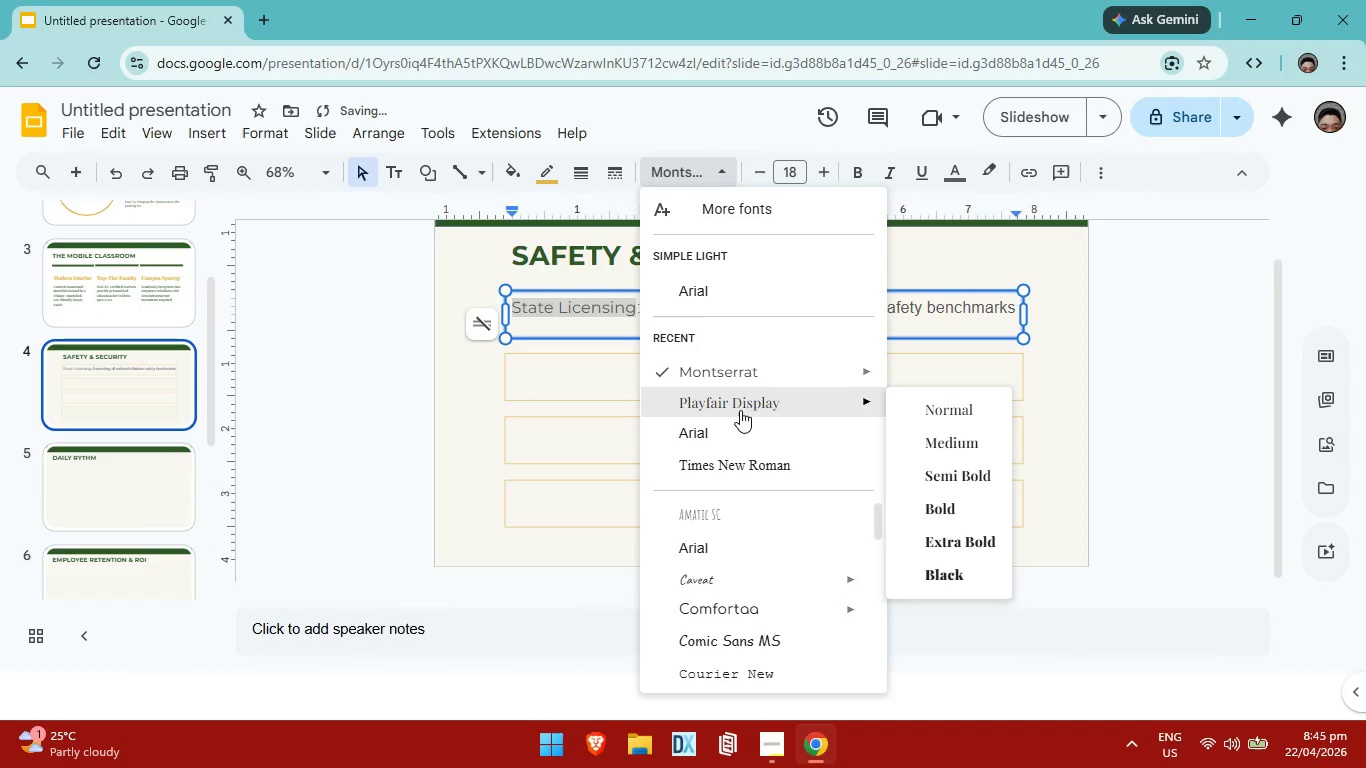 
left_click([741, 407])
 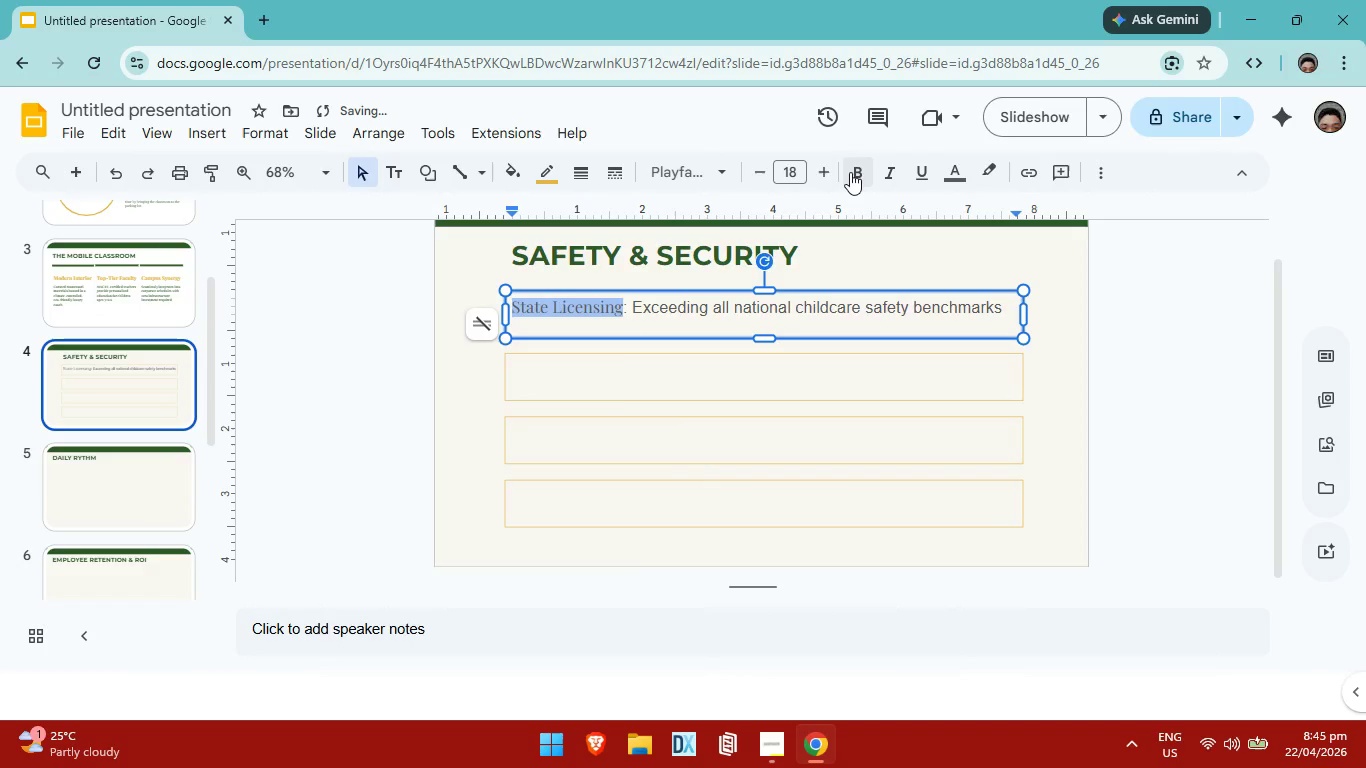 
left_click([857, 172])
 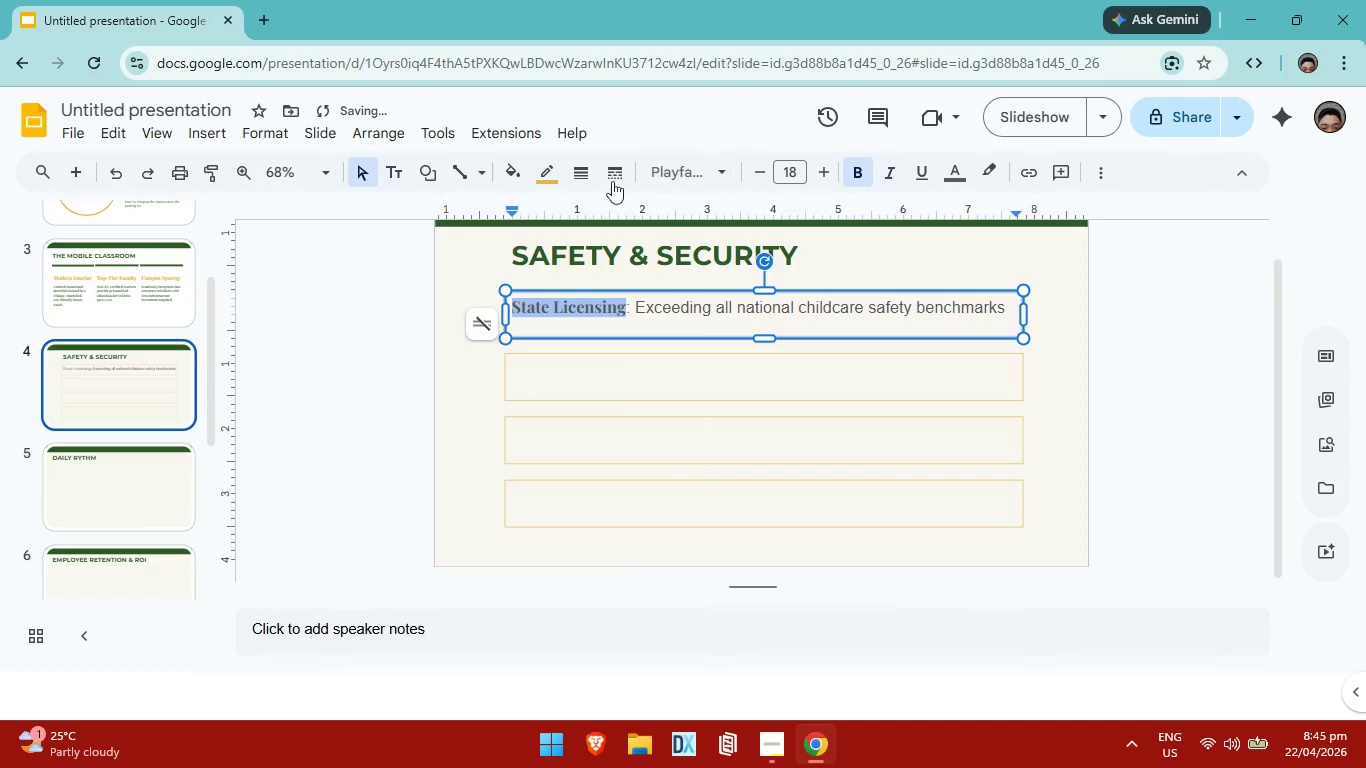 
left_click([549, 181])
 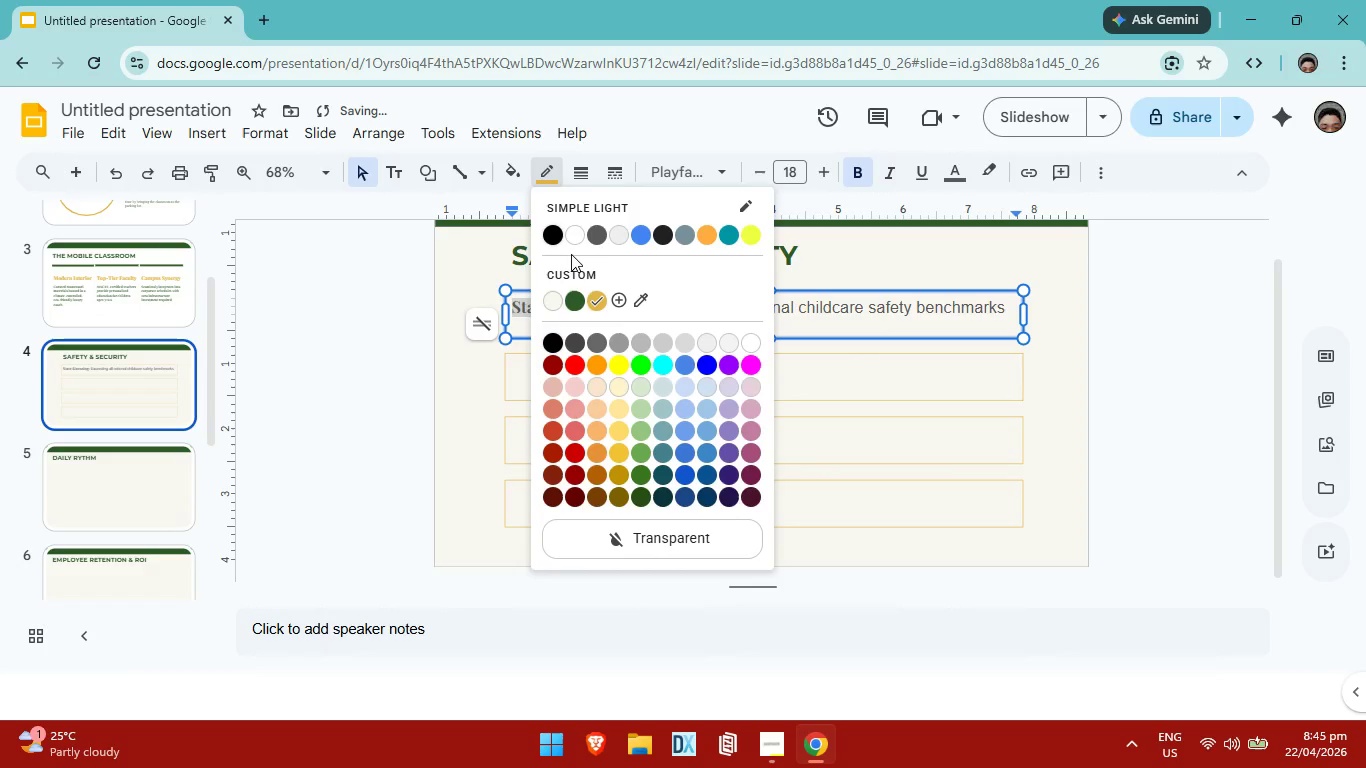 
left_click([570, 296])
 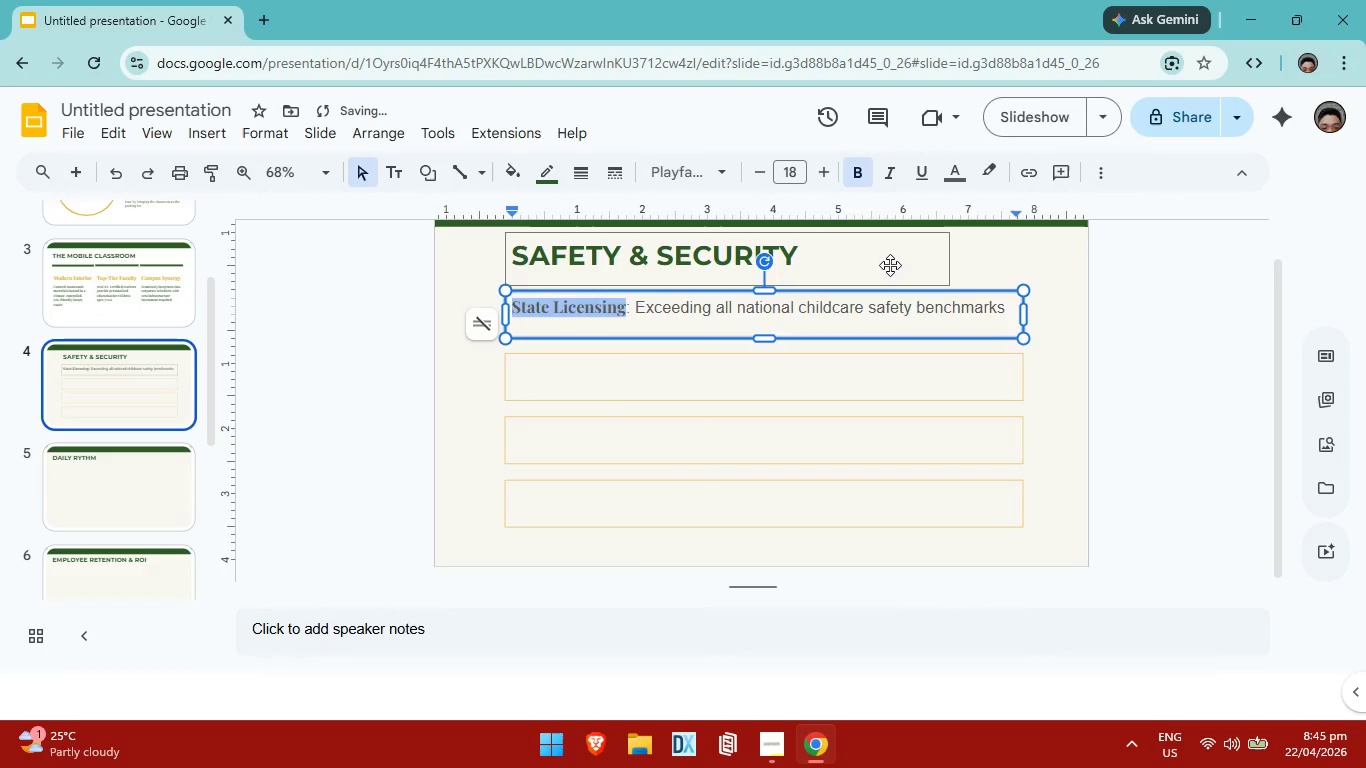 
left_click([890, 265])
 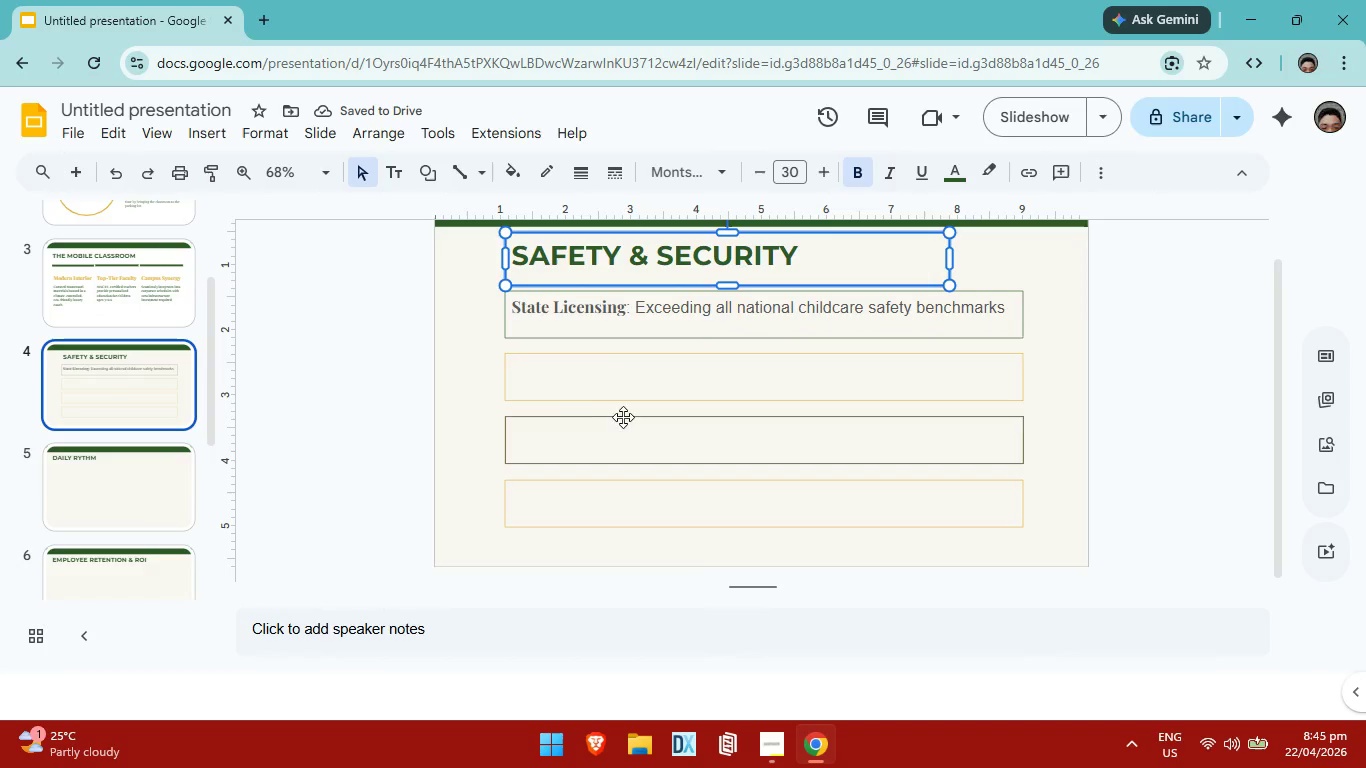 
double_click([585, 376])
 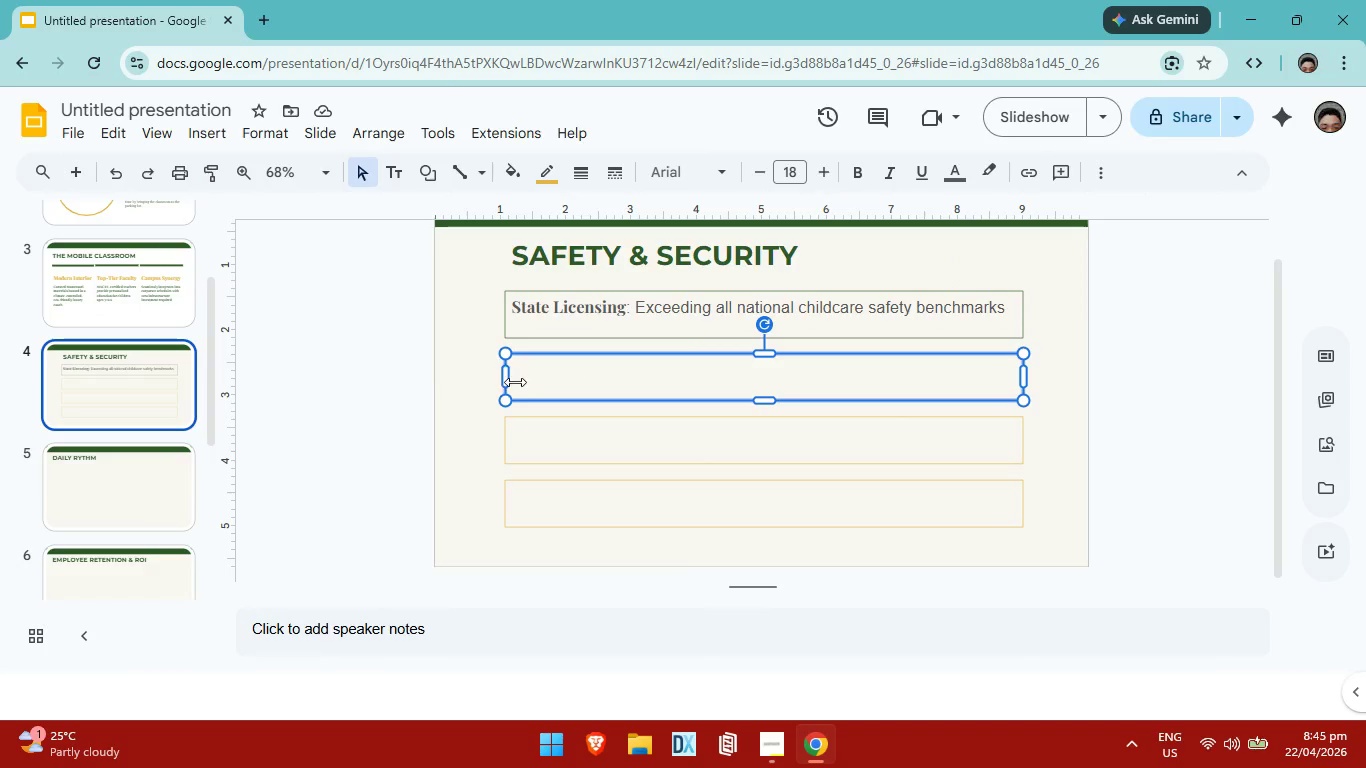 
double_click([518, 376])
 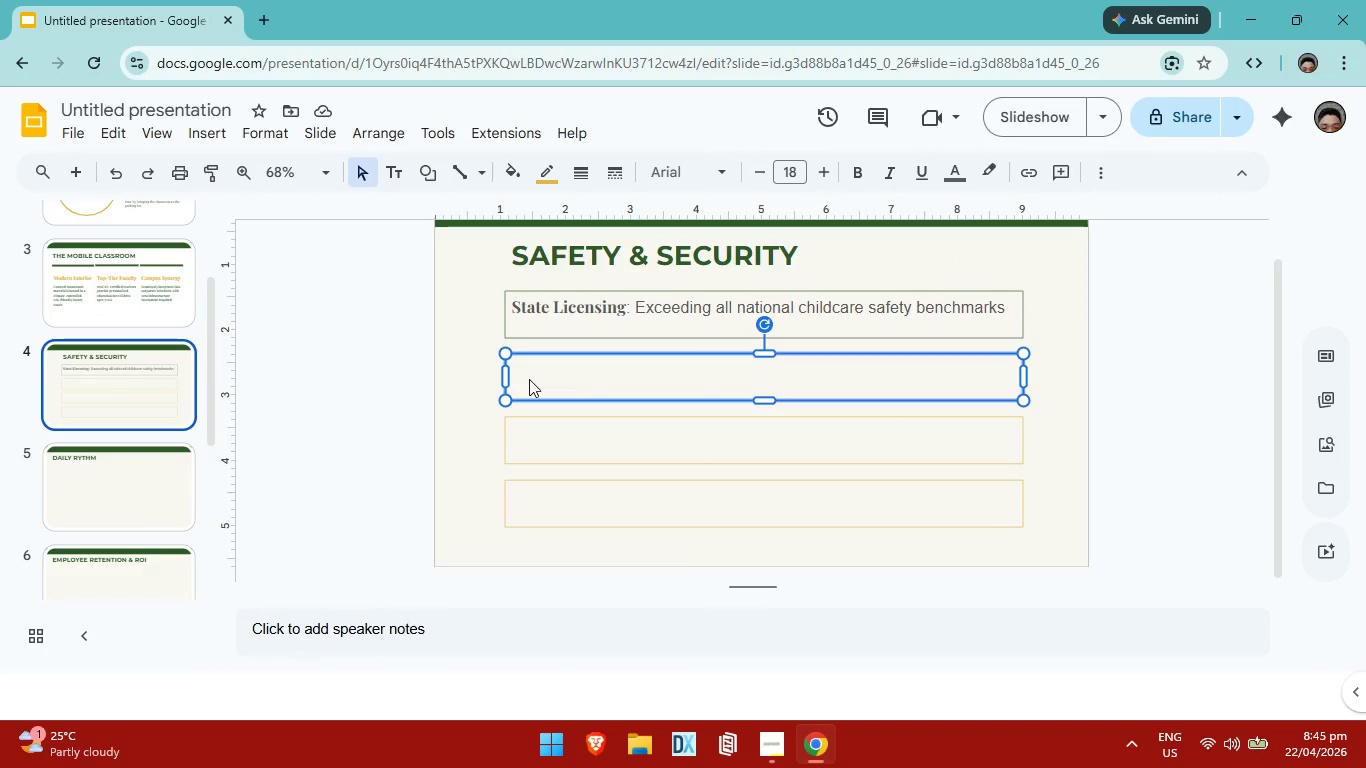 
type(Liv )
key(Backspace)
type(e Transparency: Encrypted parent-access cameras for real )
key(Backspace)
type(-time o)
key(Backspace)
type(peace of mind)
 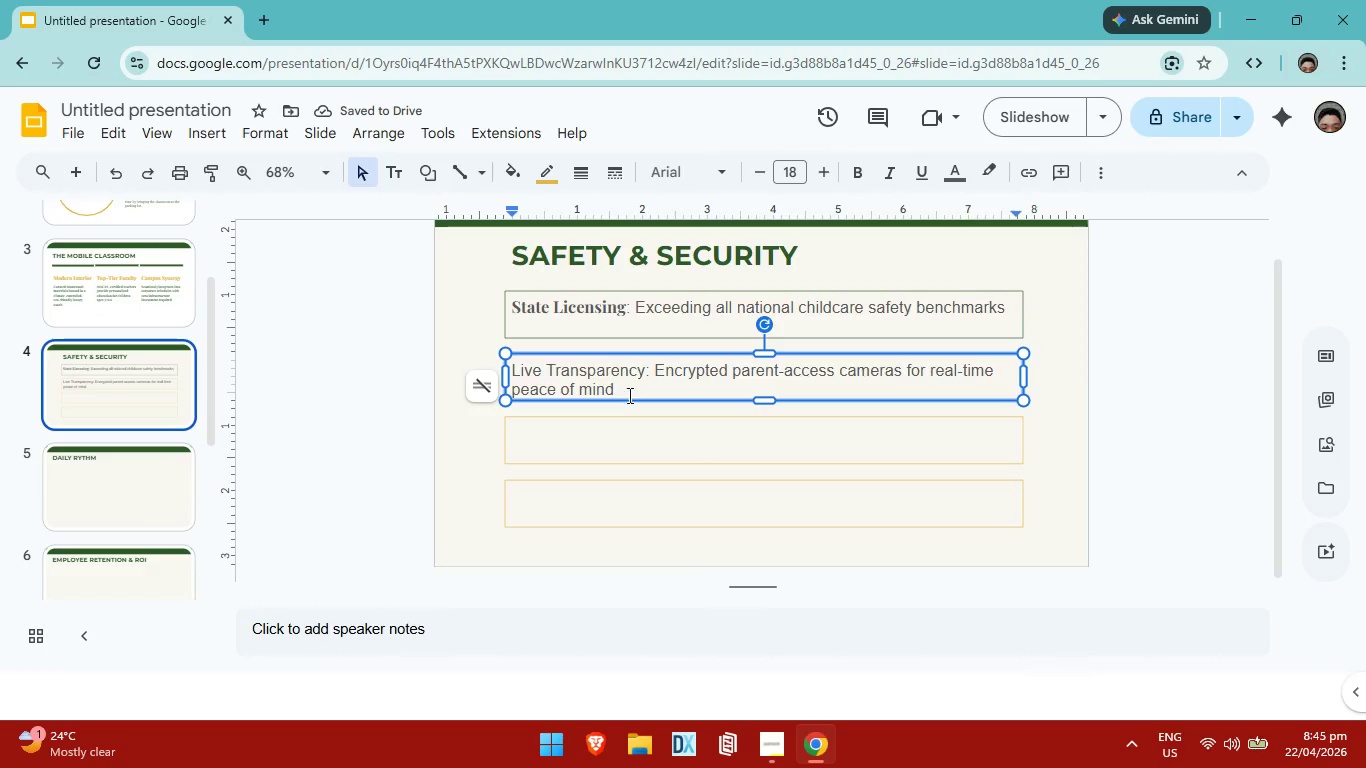 
left_click([624, 388])
 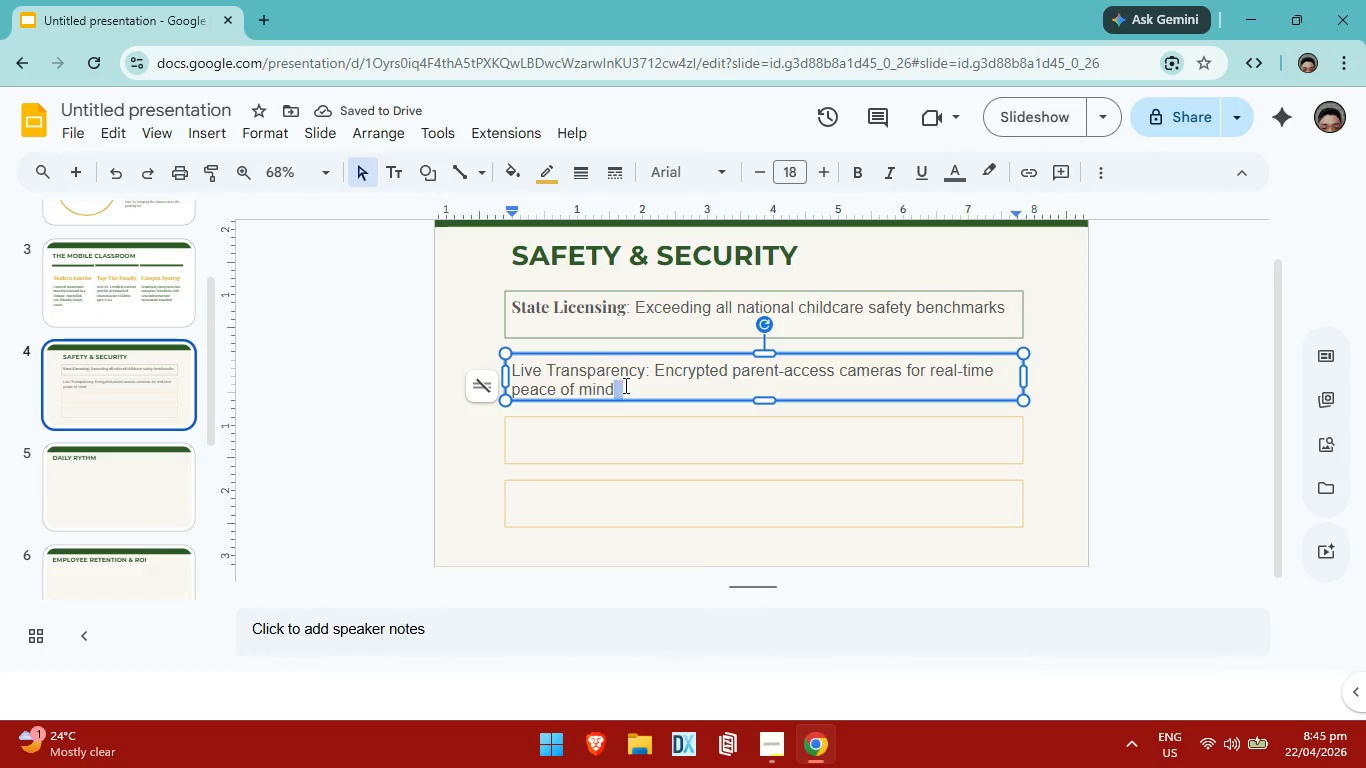 
left_click_drag(start_coordinate=[624, 385], to_coordinate=[525, 369])
 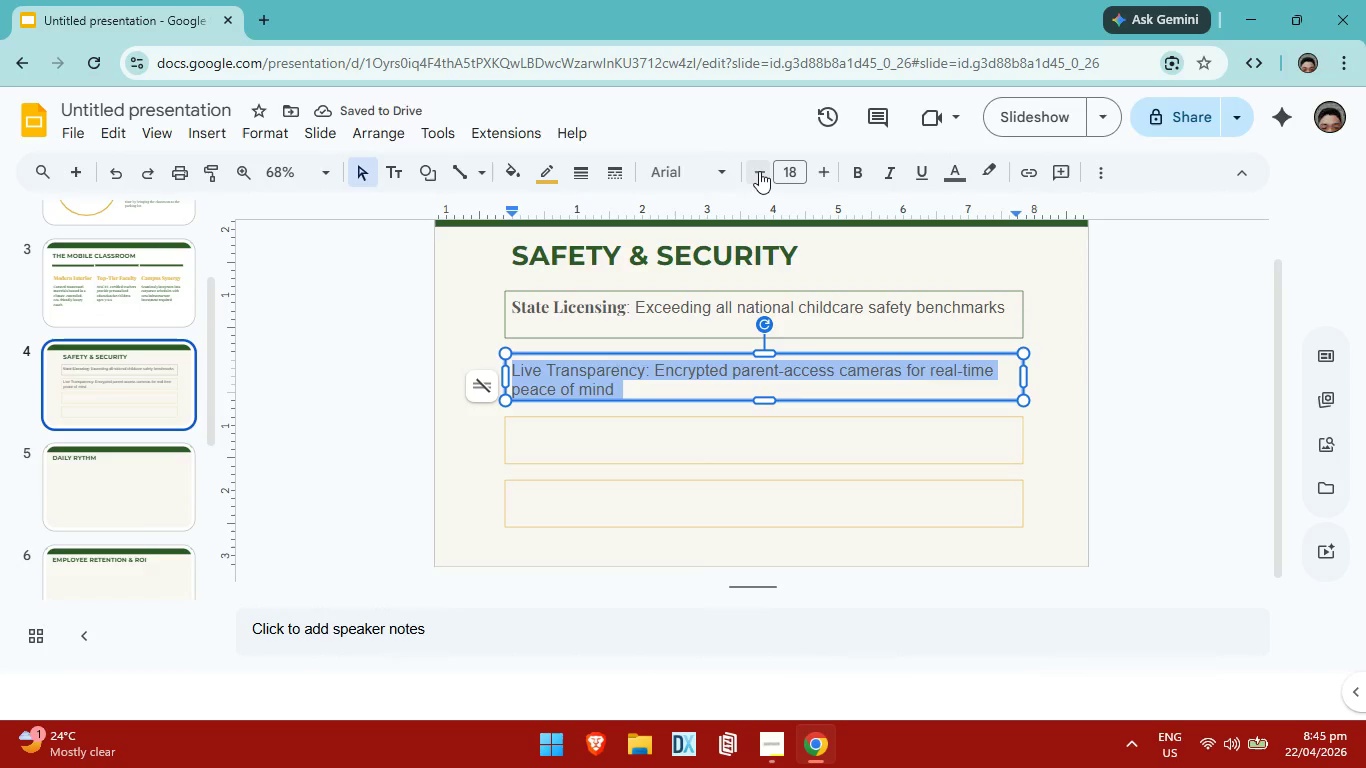 
left_click([759, 170])
 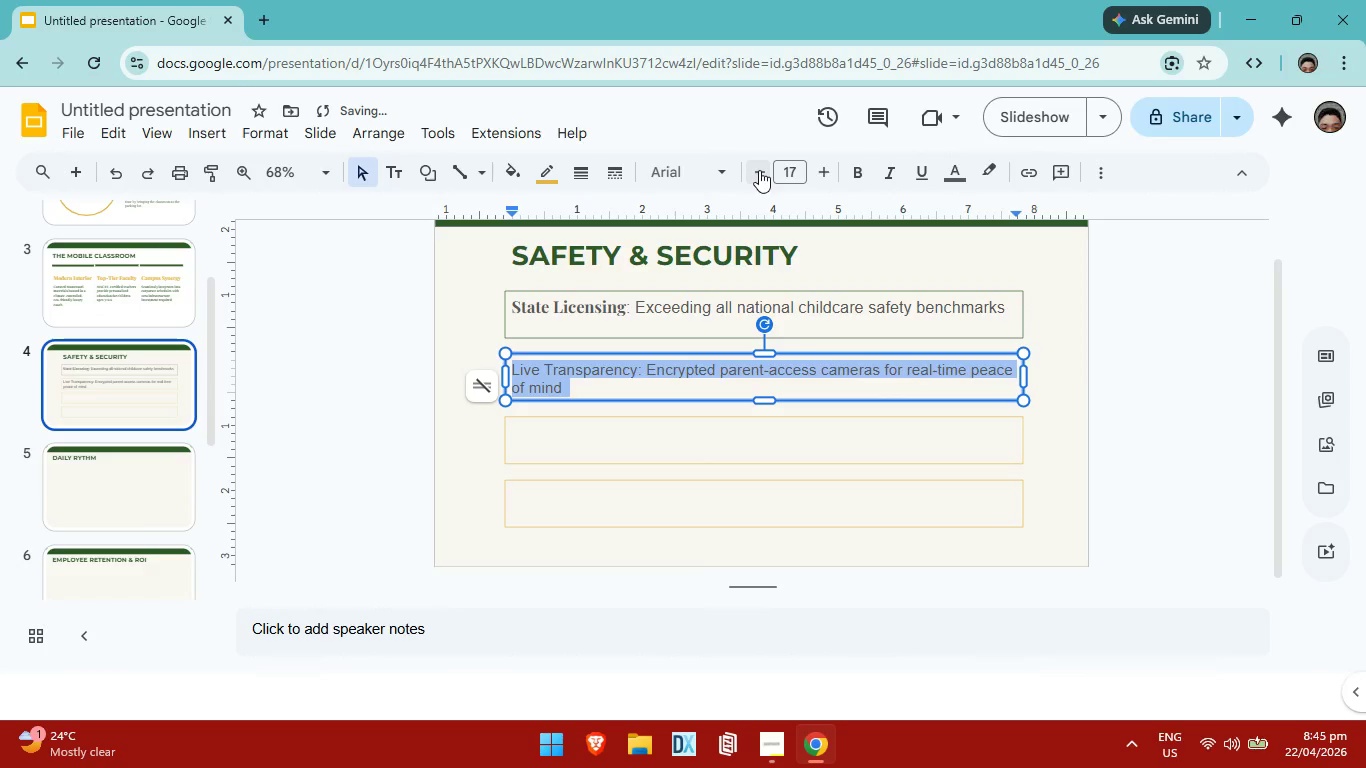 
left_click([759, 170])
 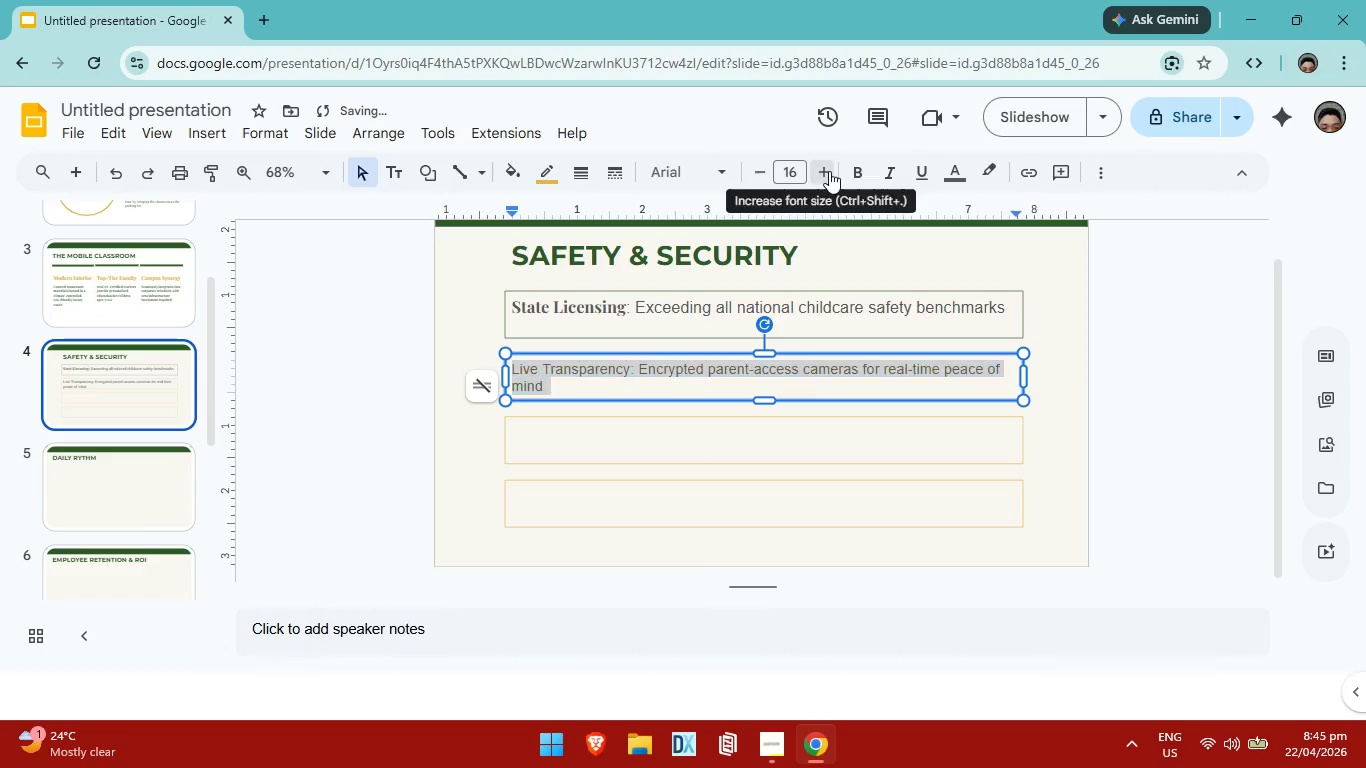 
double_click([829, 171])
 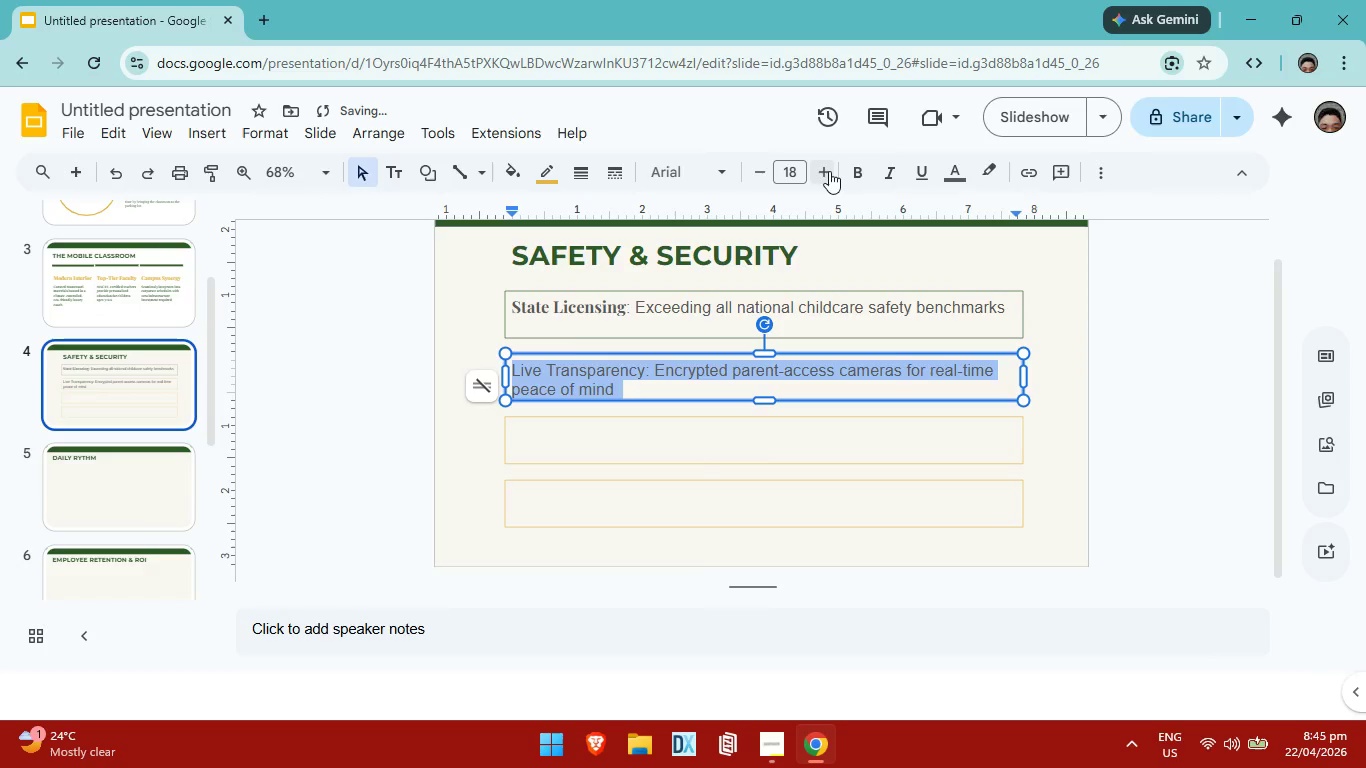 
left_click([731, 171])
 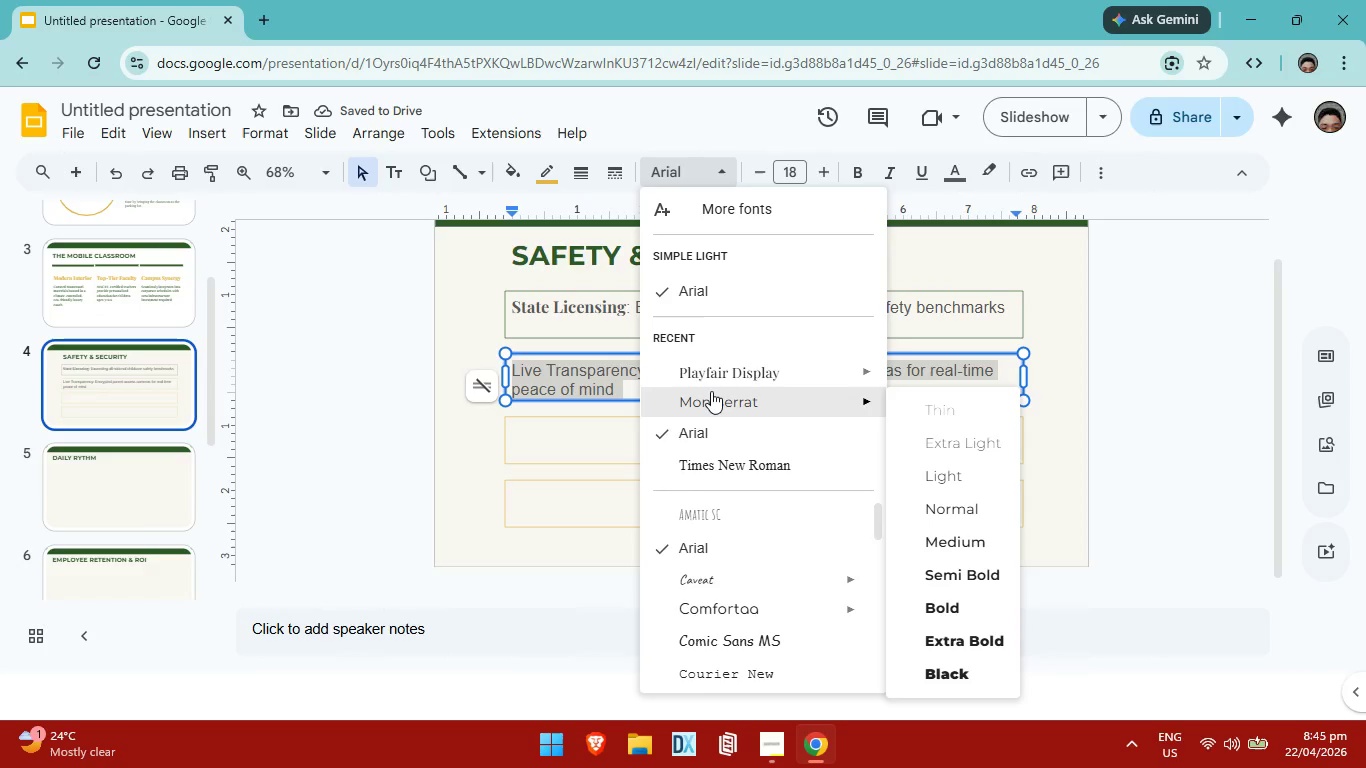 
left_click([718, 372])
 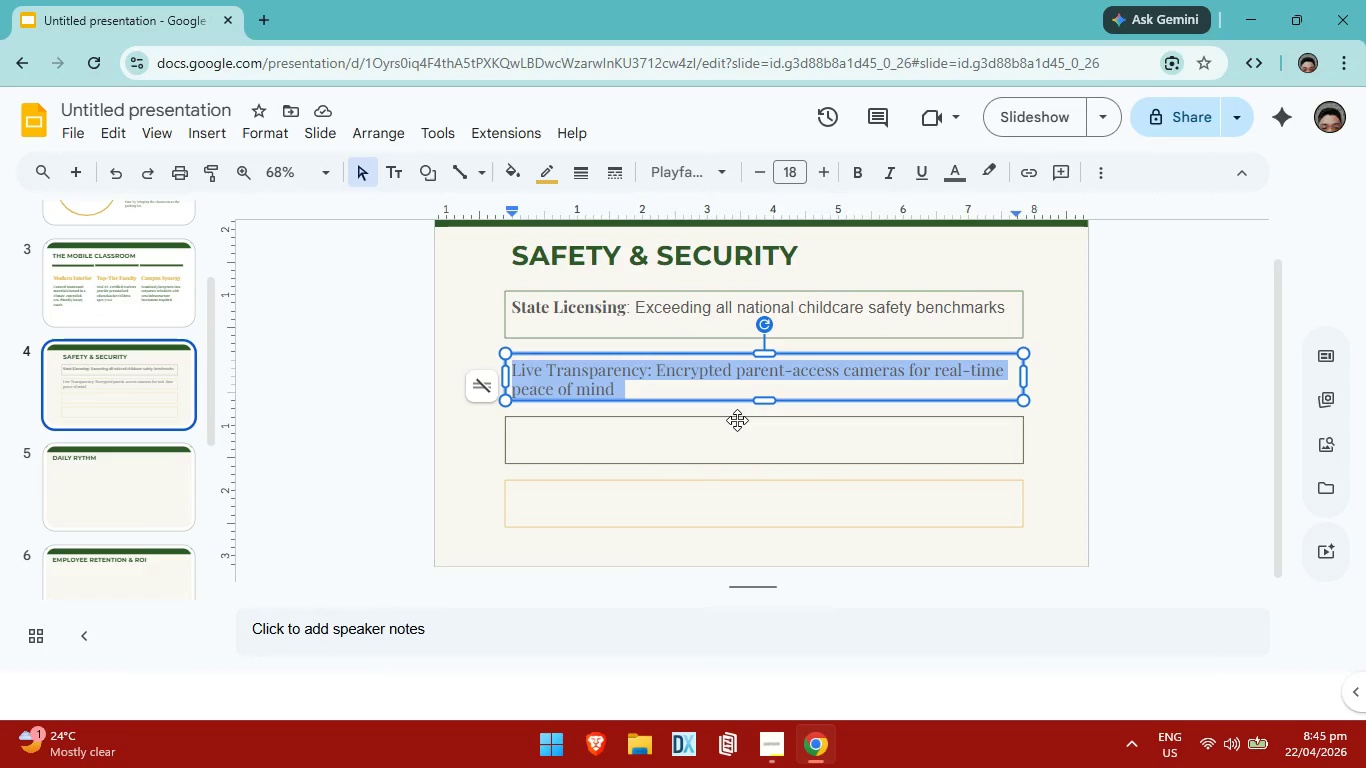 
wait(10.75)
 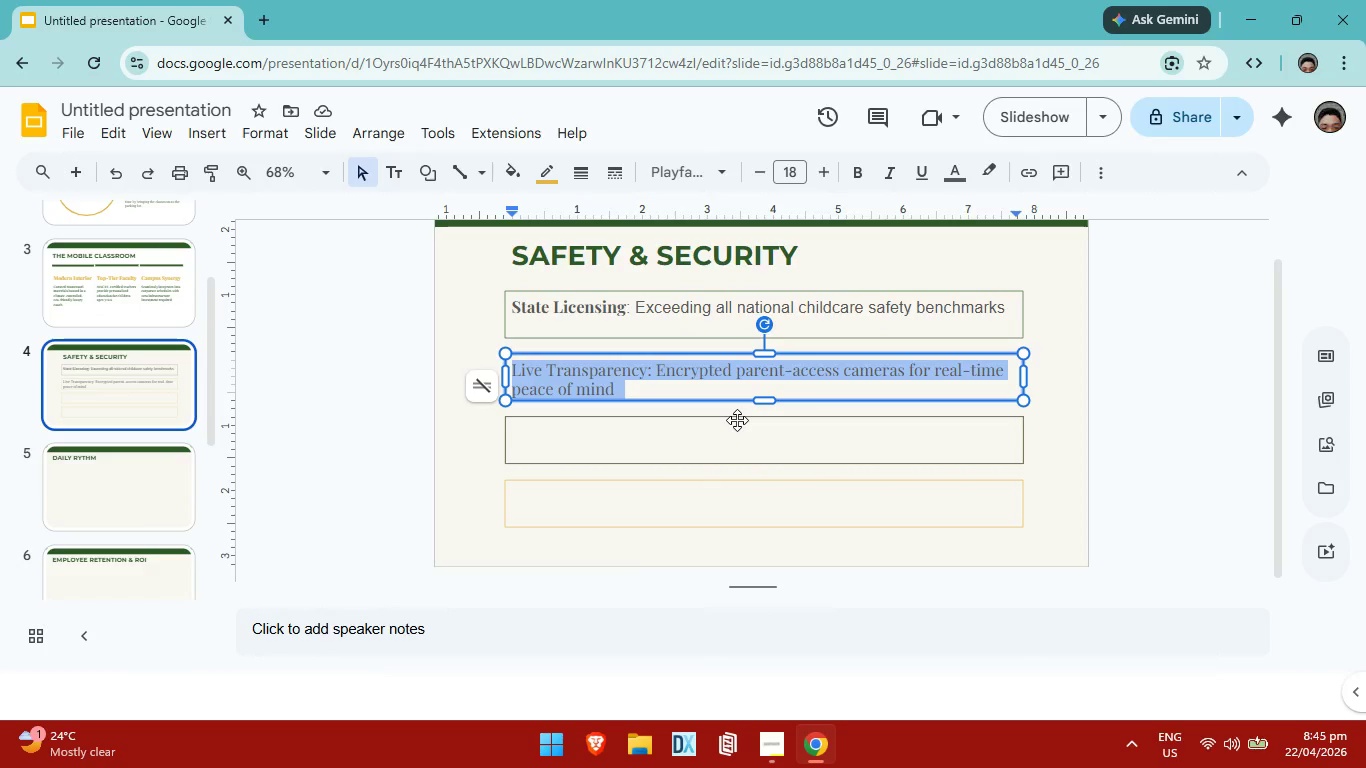 
left_click([525, 262])
 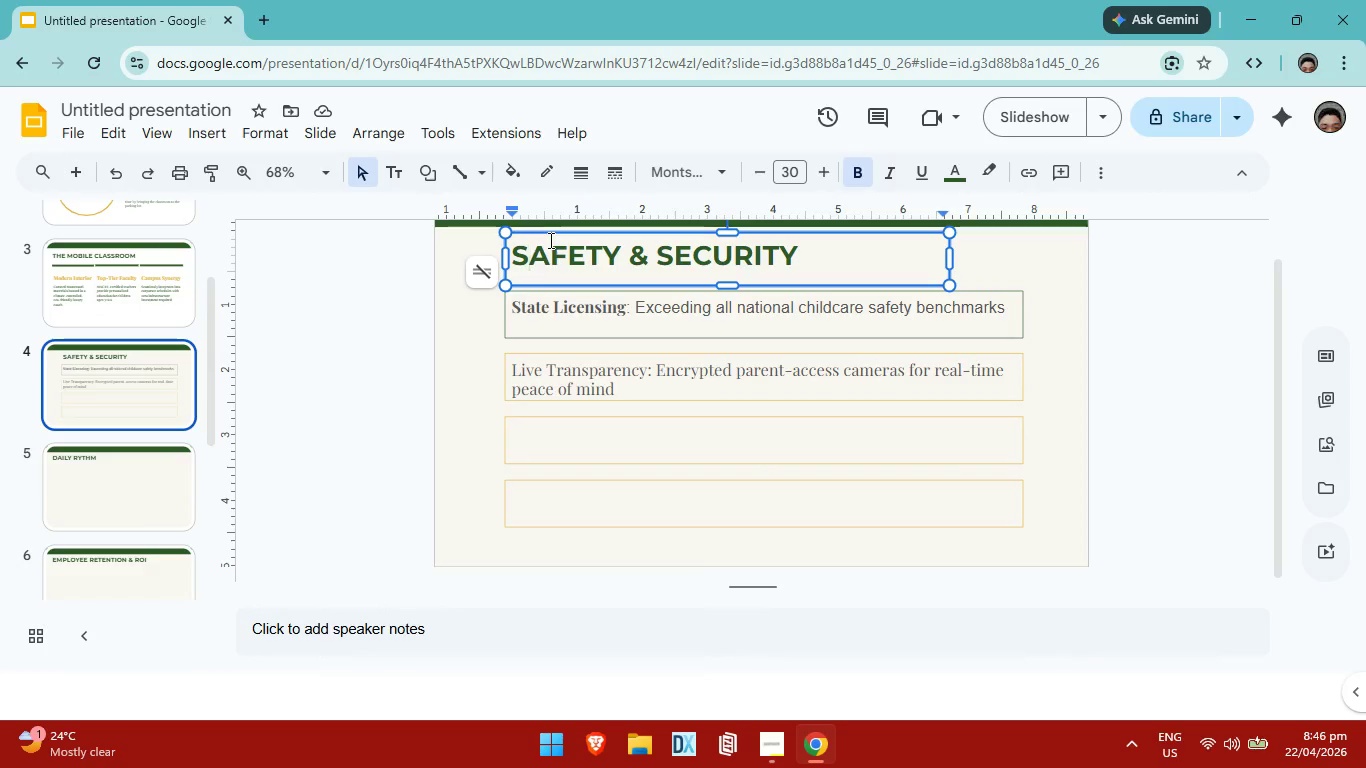 
left_click([551, 237])
 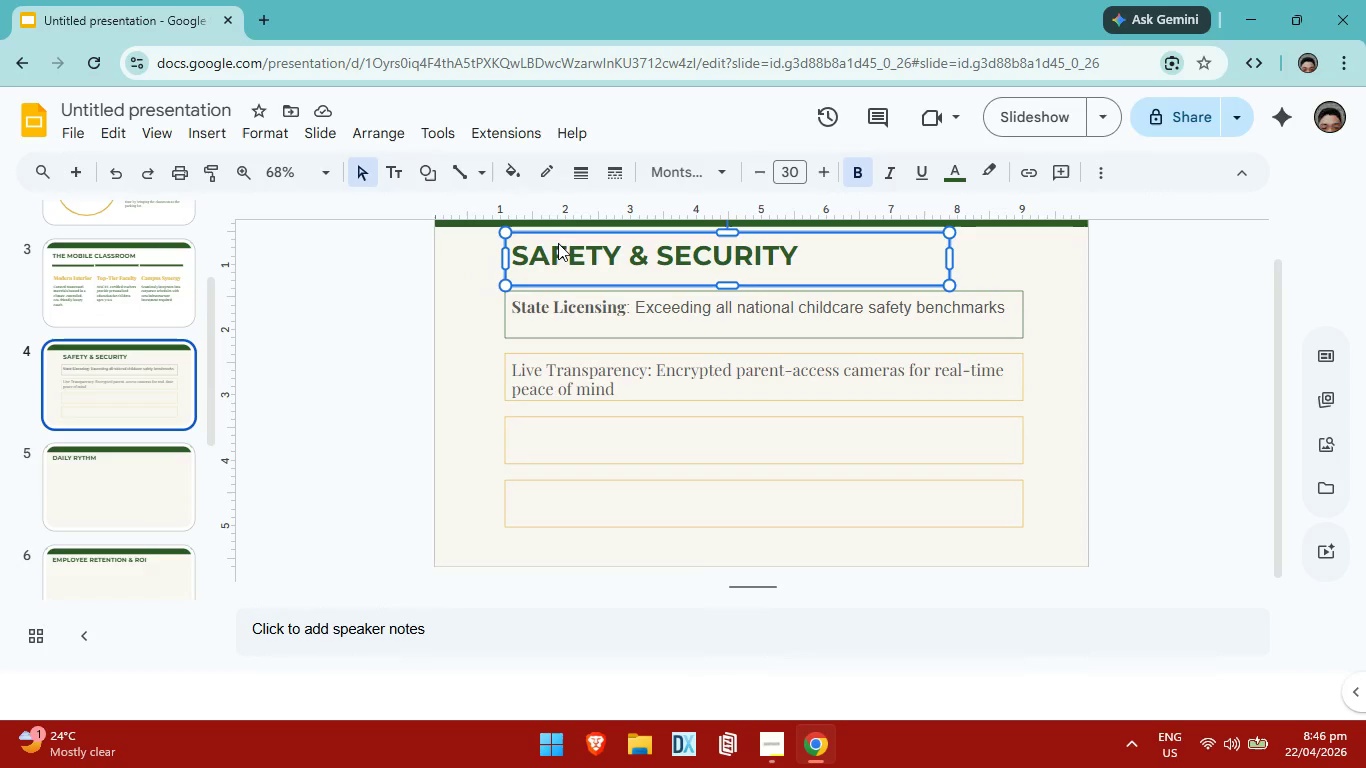 
key(ArrowLeft)
 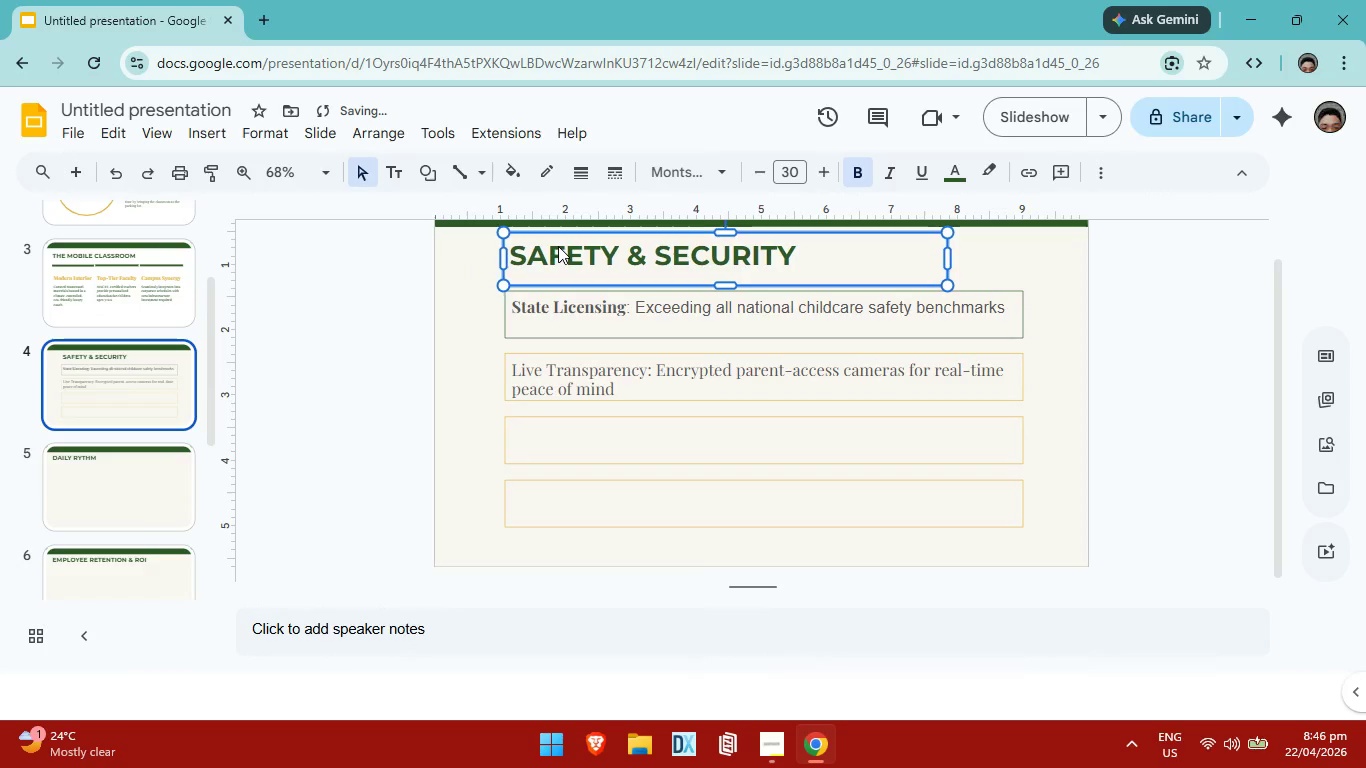 
key(ArrowLeft)
 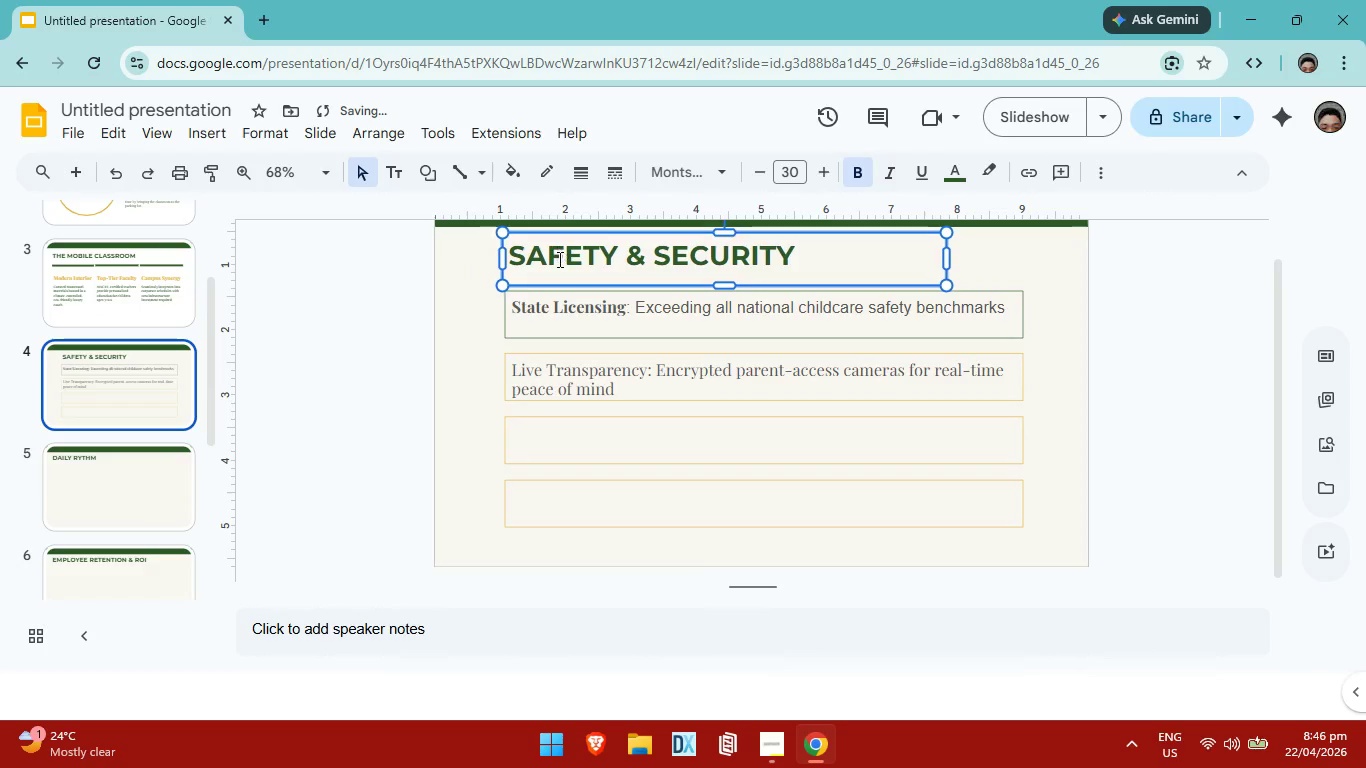 
key(ArrowLeft)
 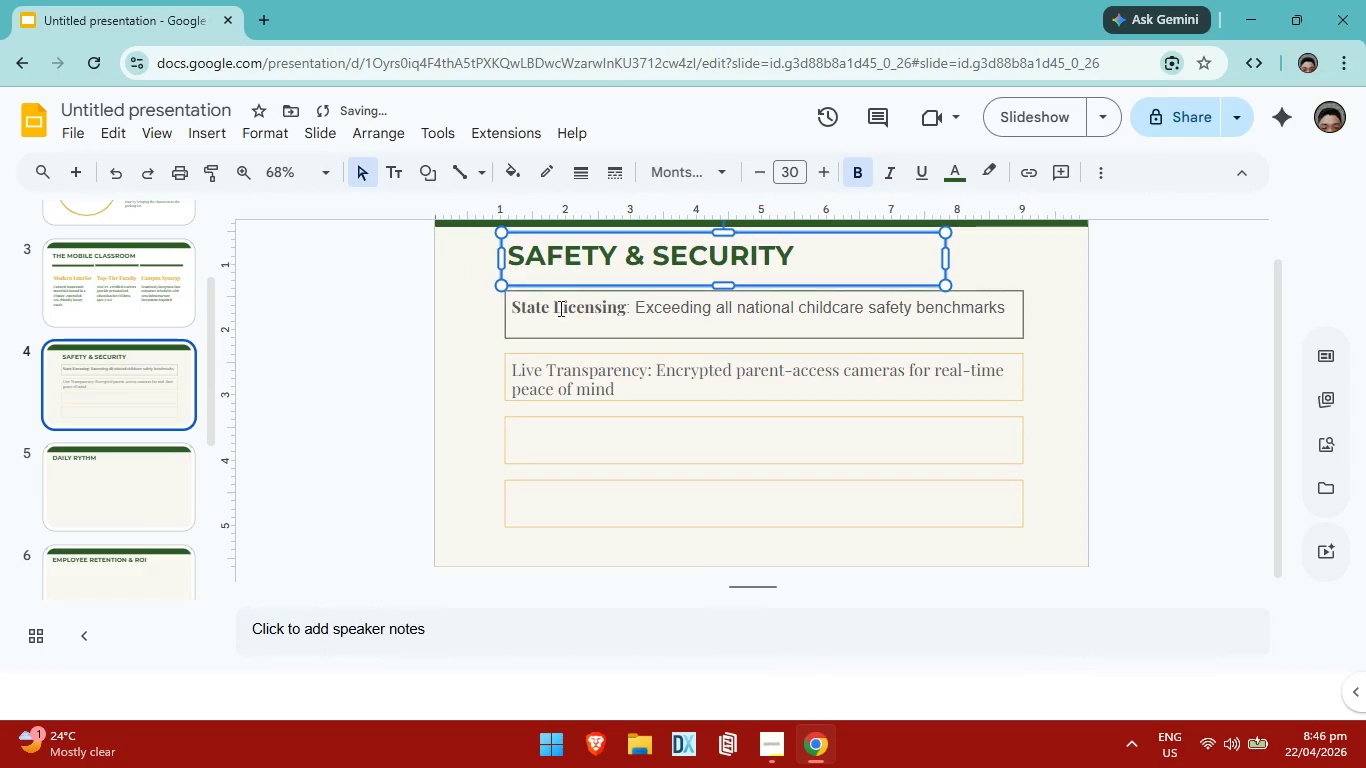 
key(ArrowLeft)
 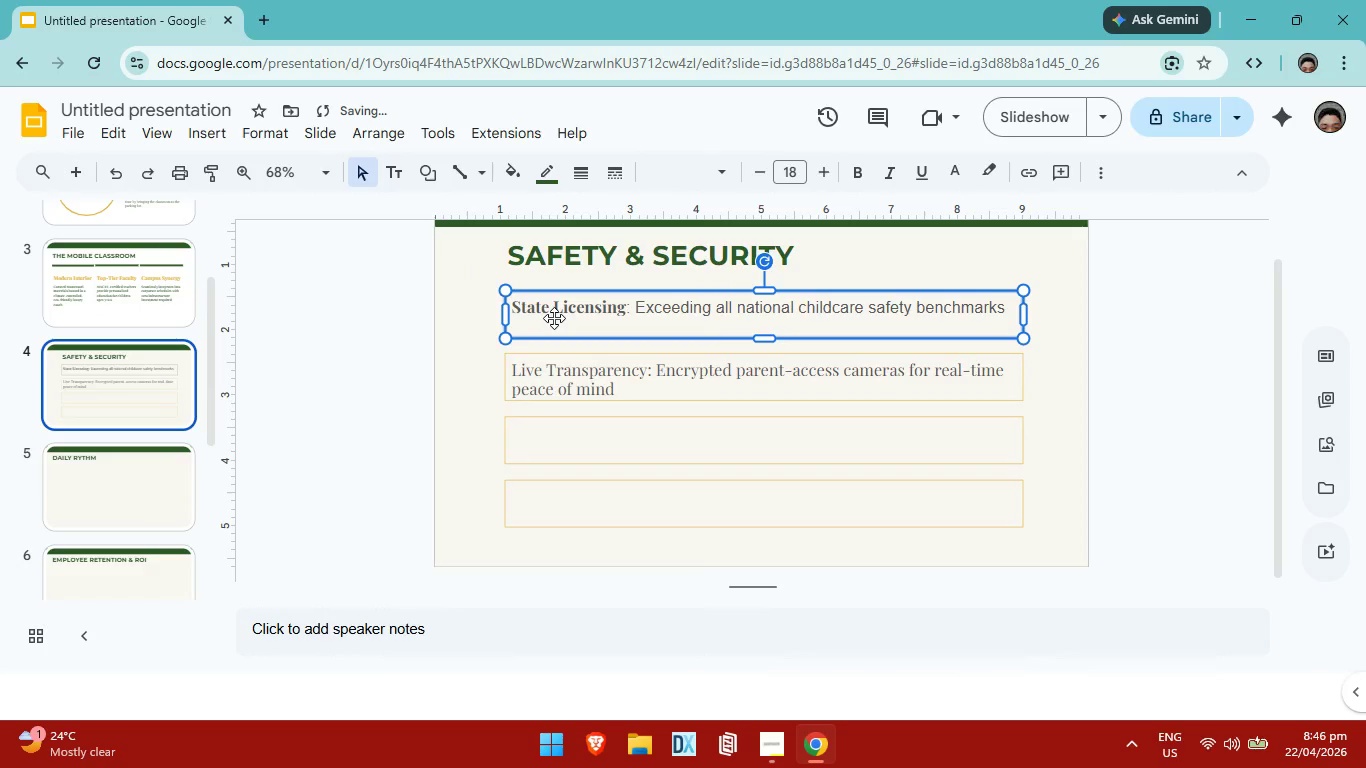 
key(ArrowLeft)
 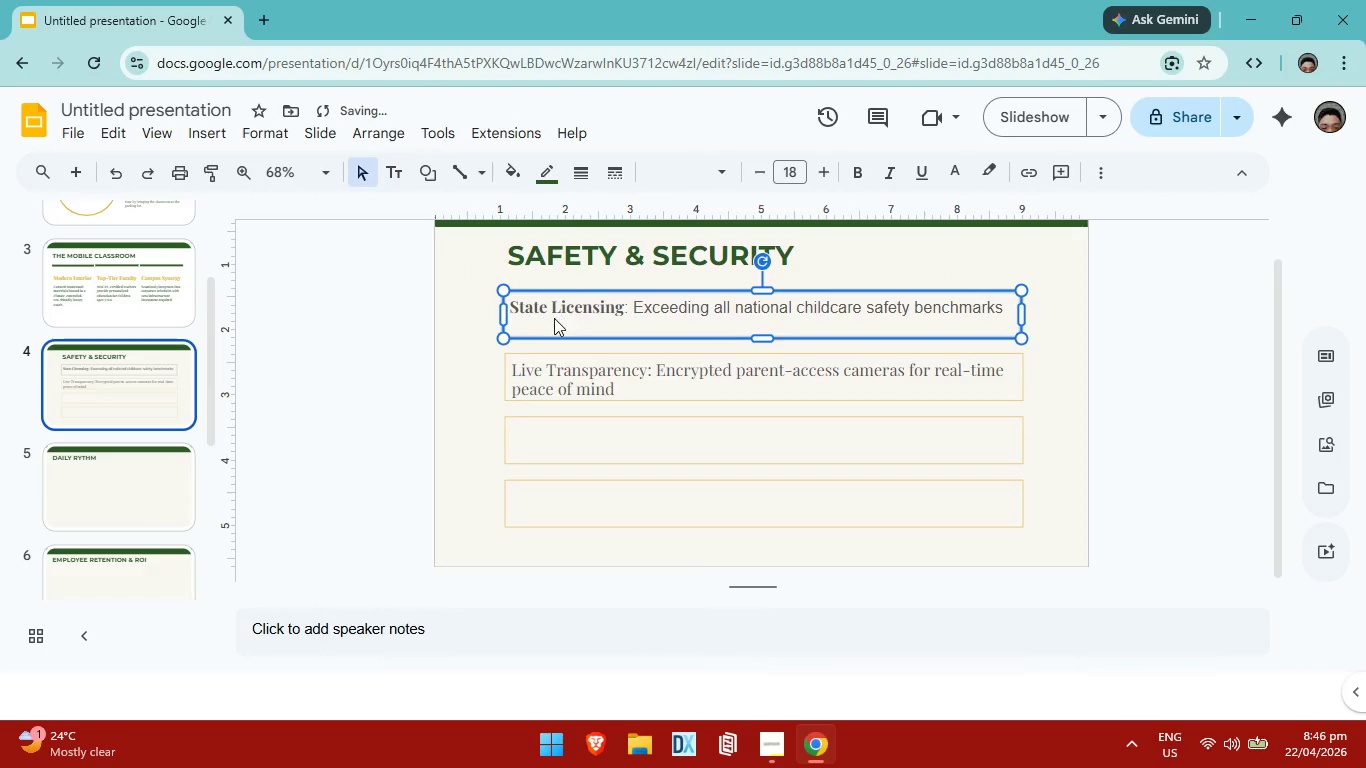 
key(ArrowLeft)
 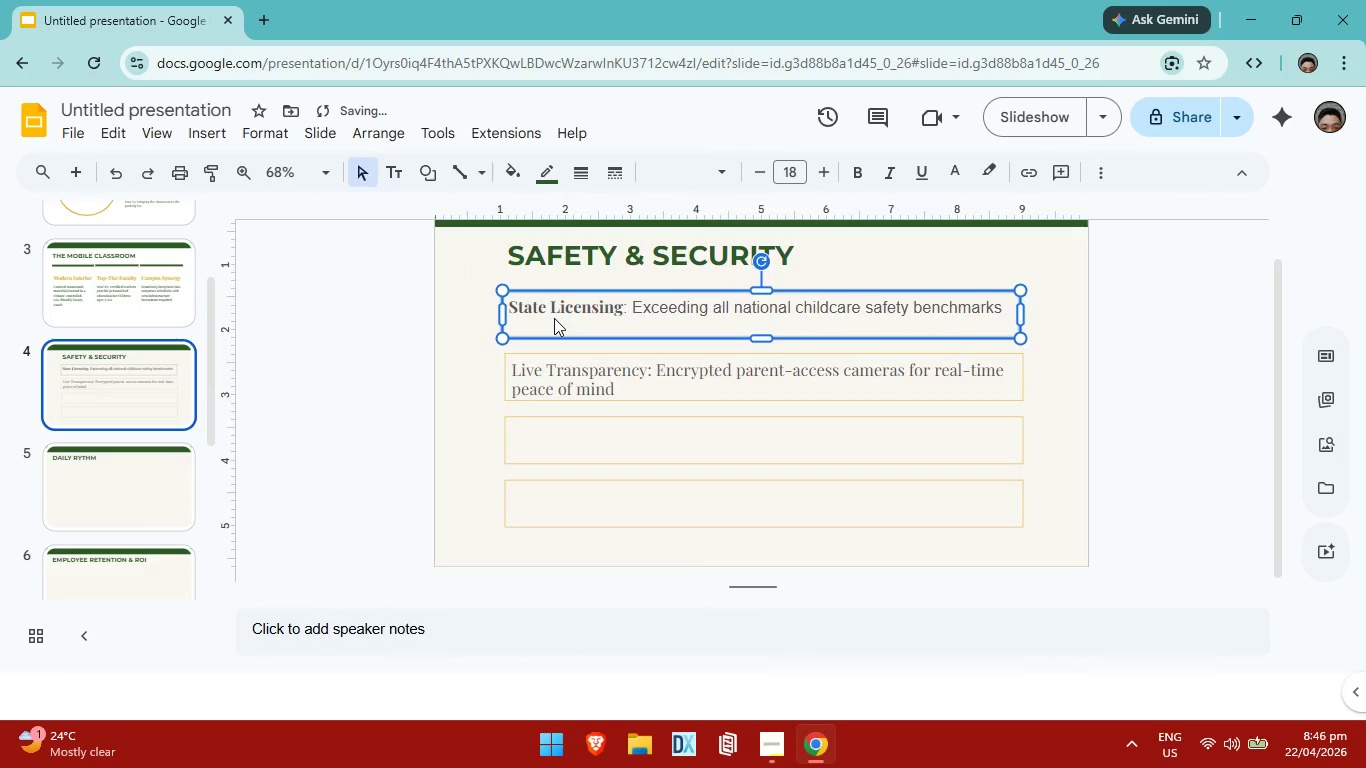 
key(ArrowLeft)
 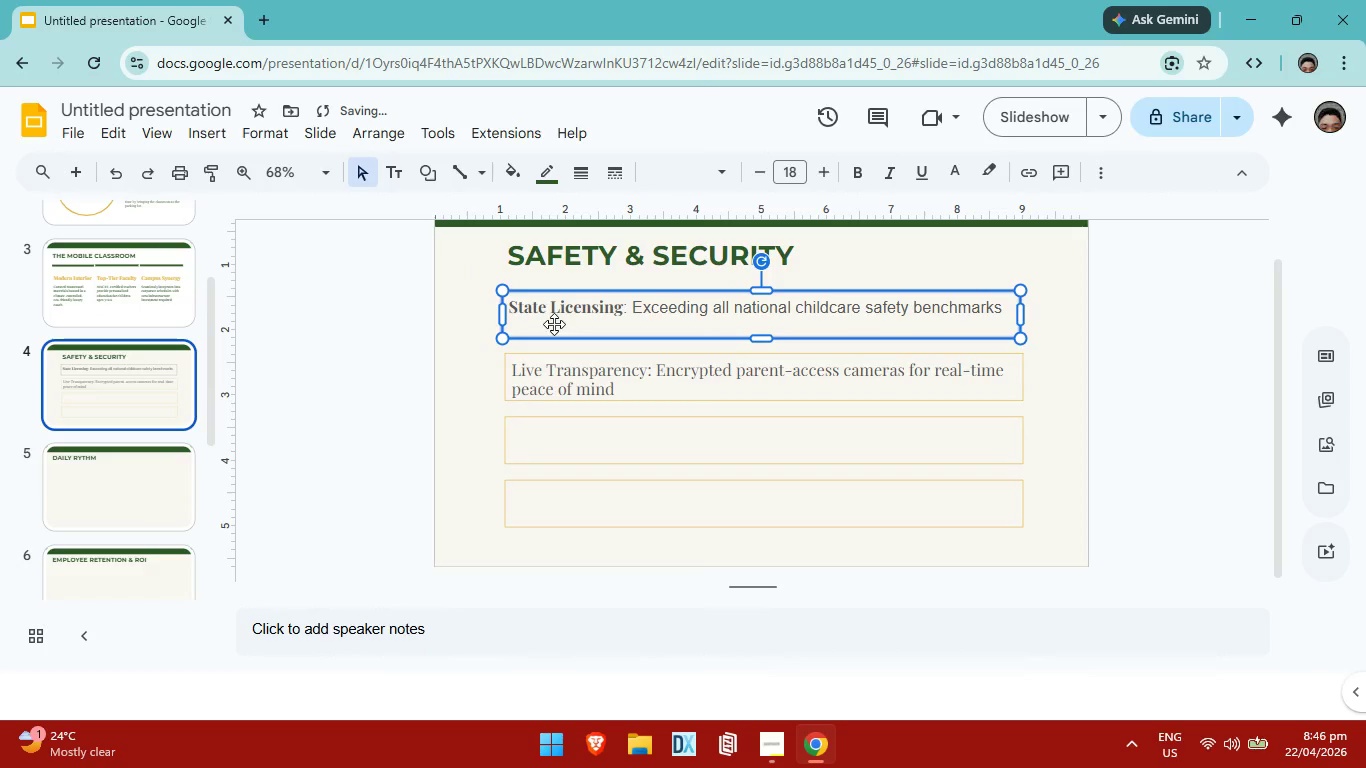 
key(ArrowLeft)
 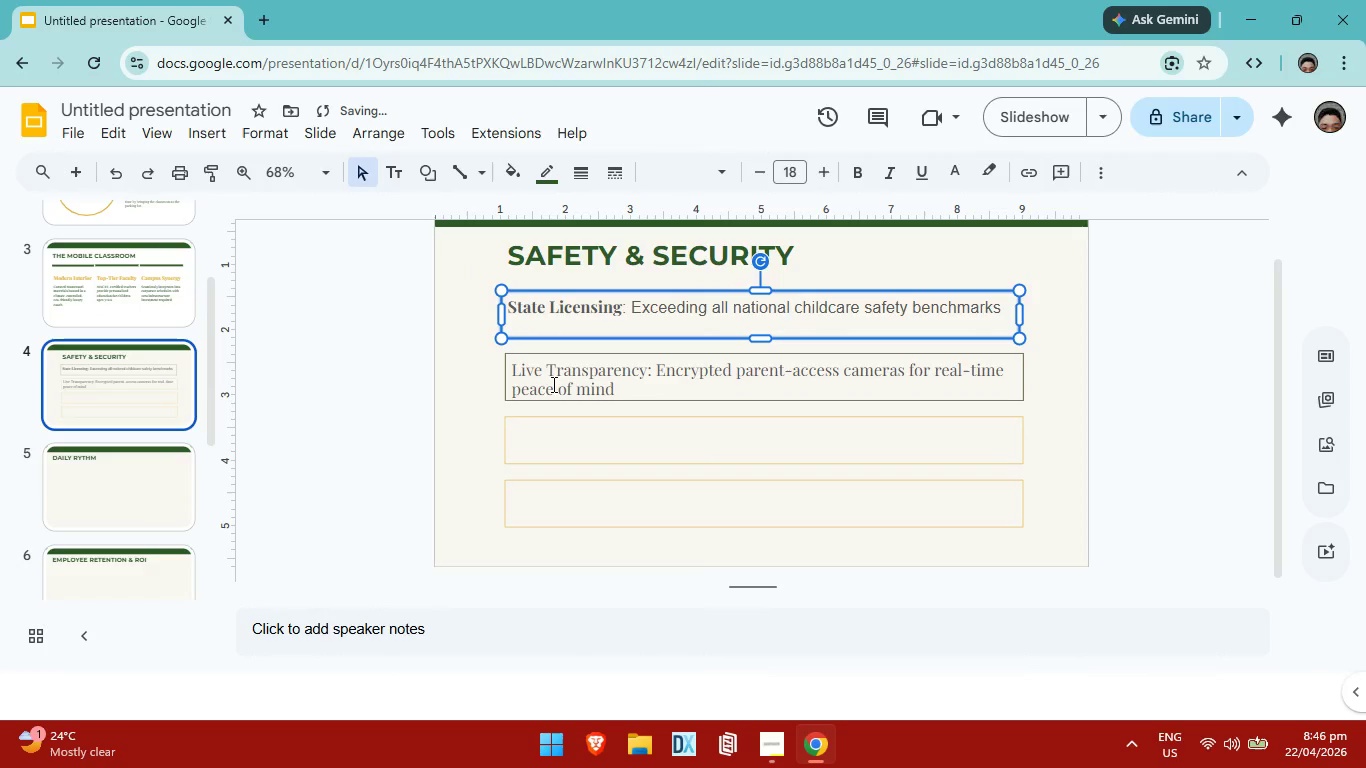 
left_click([551, 386])
 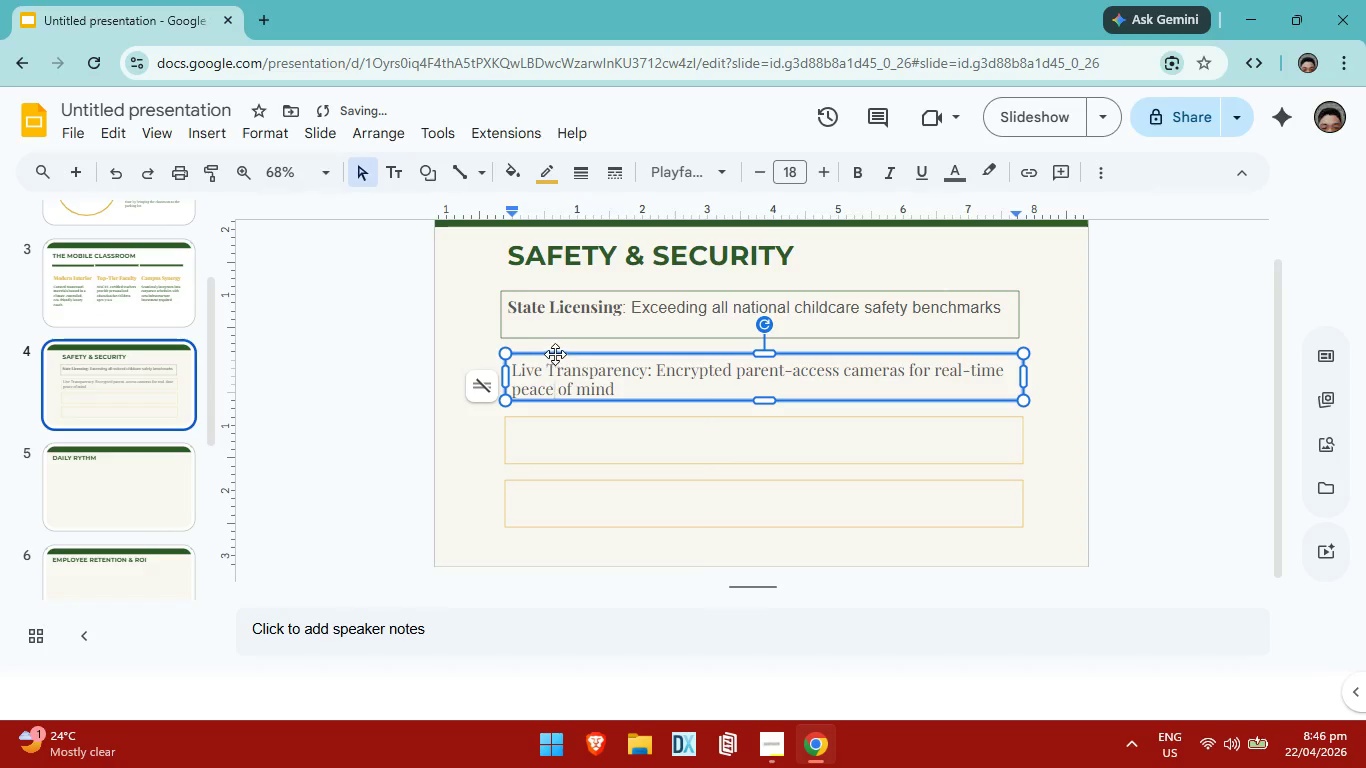 
left_click([555, 354])
 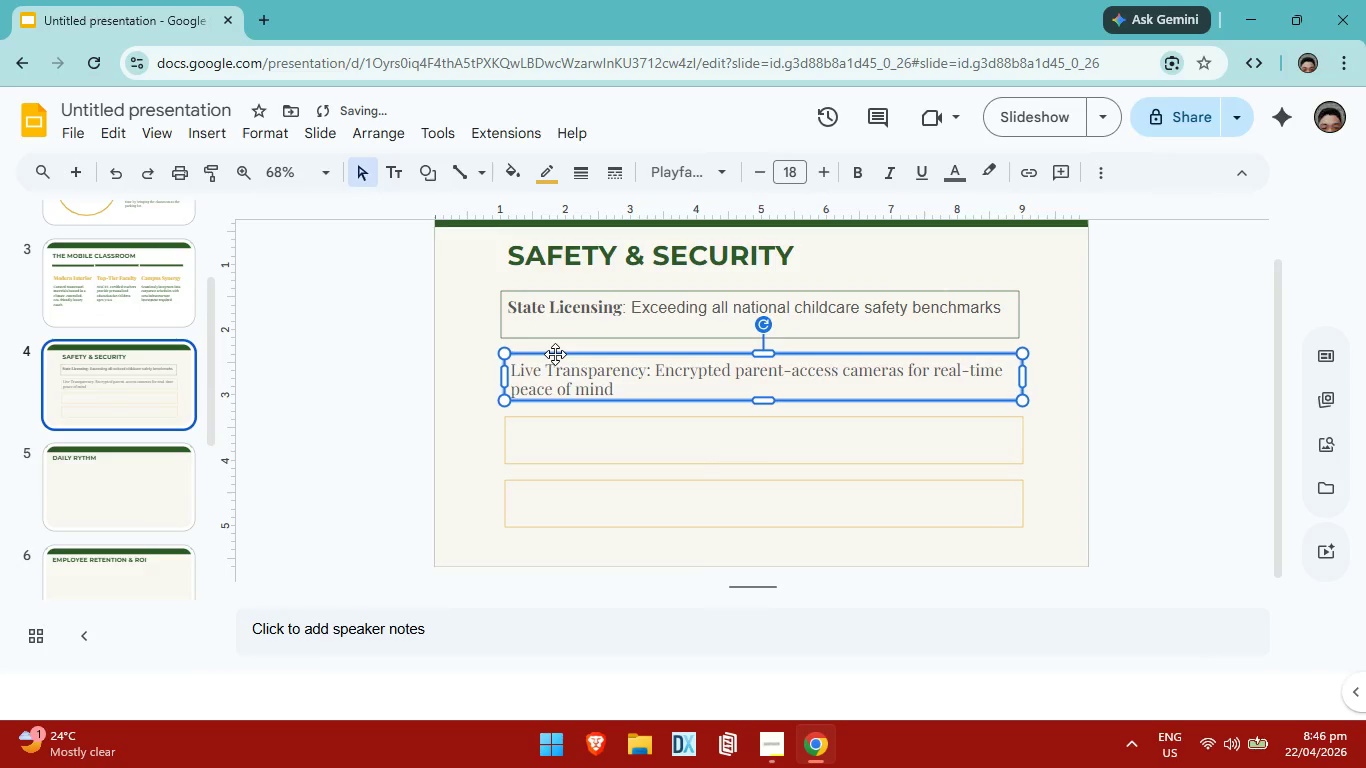 
key(ArrowLeft)
 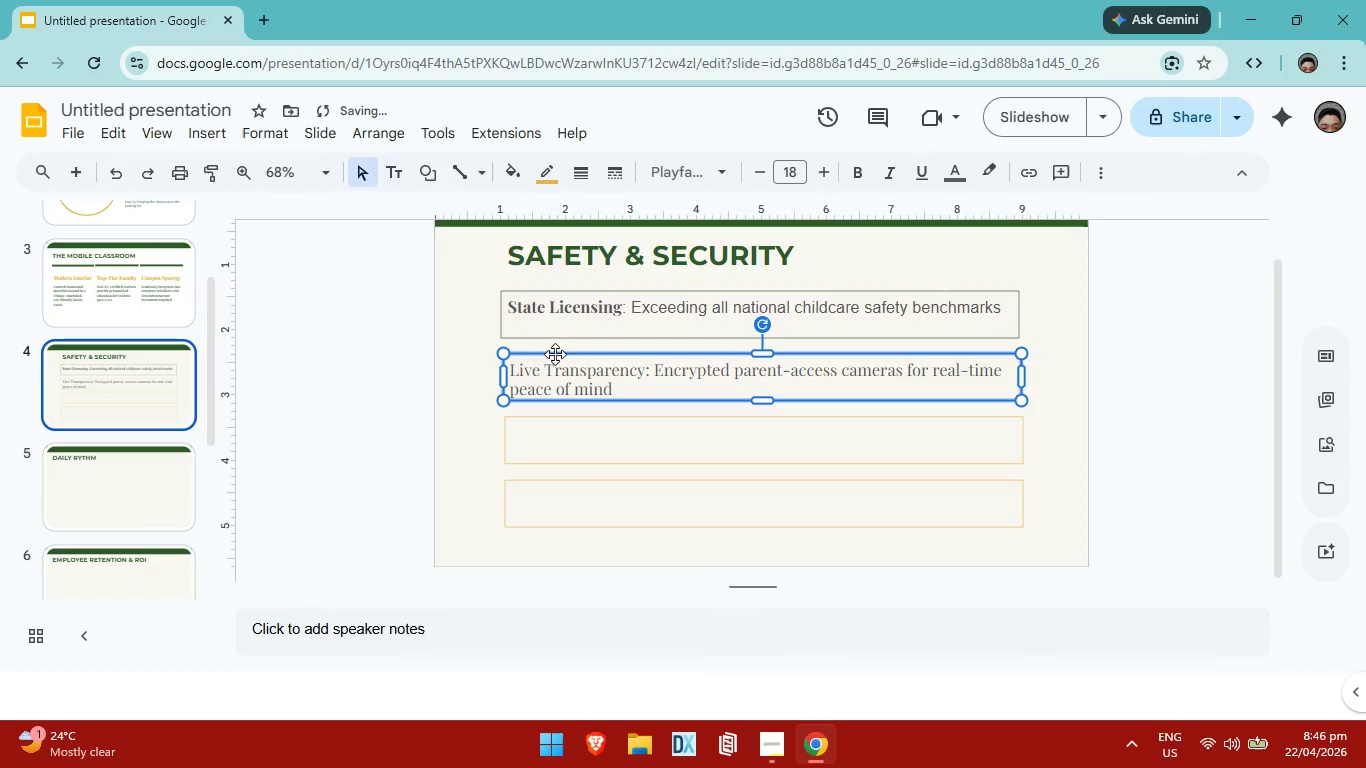 
key(ArrowLeft)
 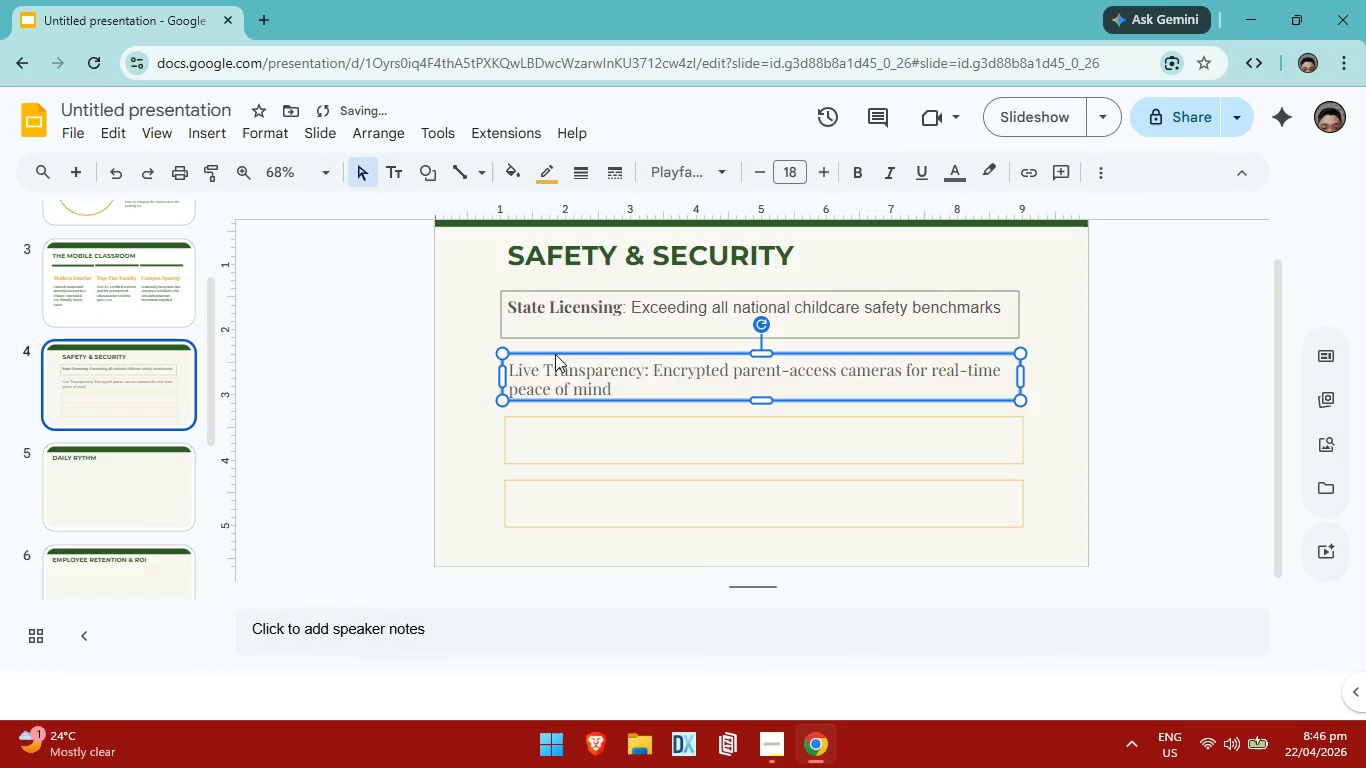 
key(ArrowLeft)
 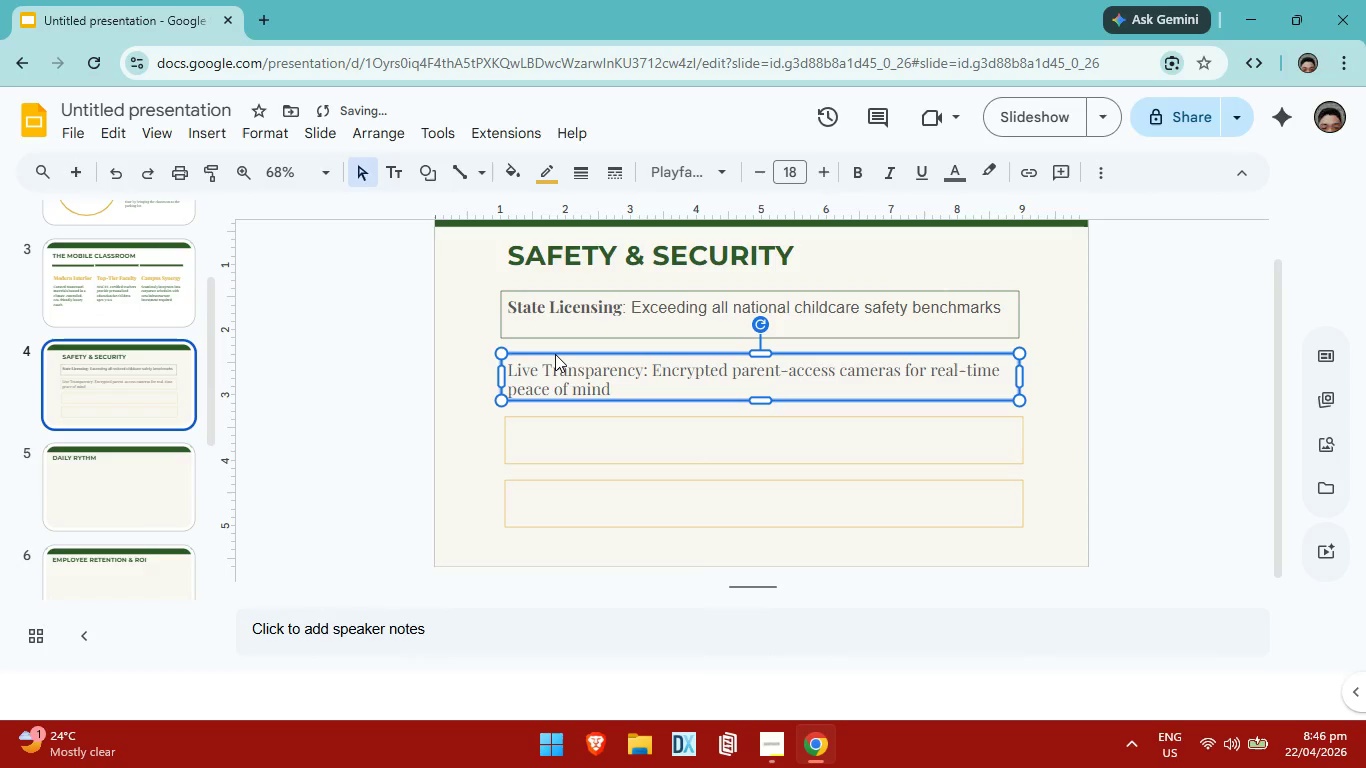 
key(ArrowLeft)
 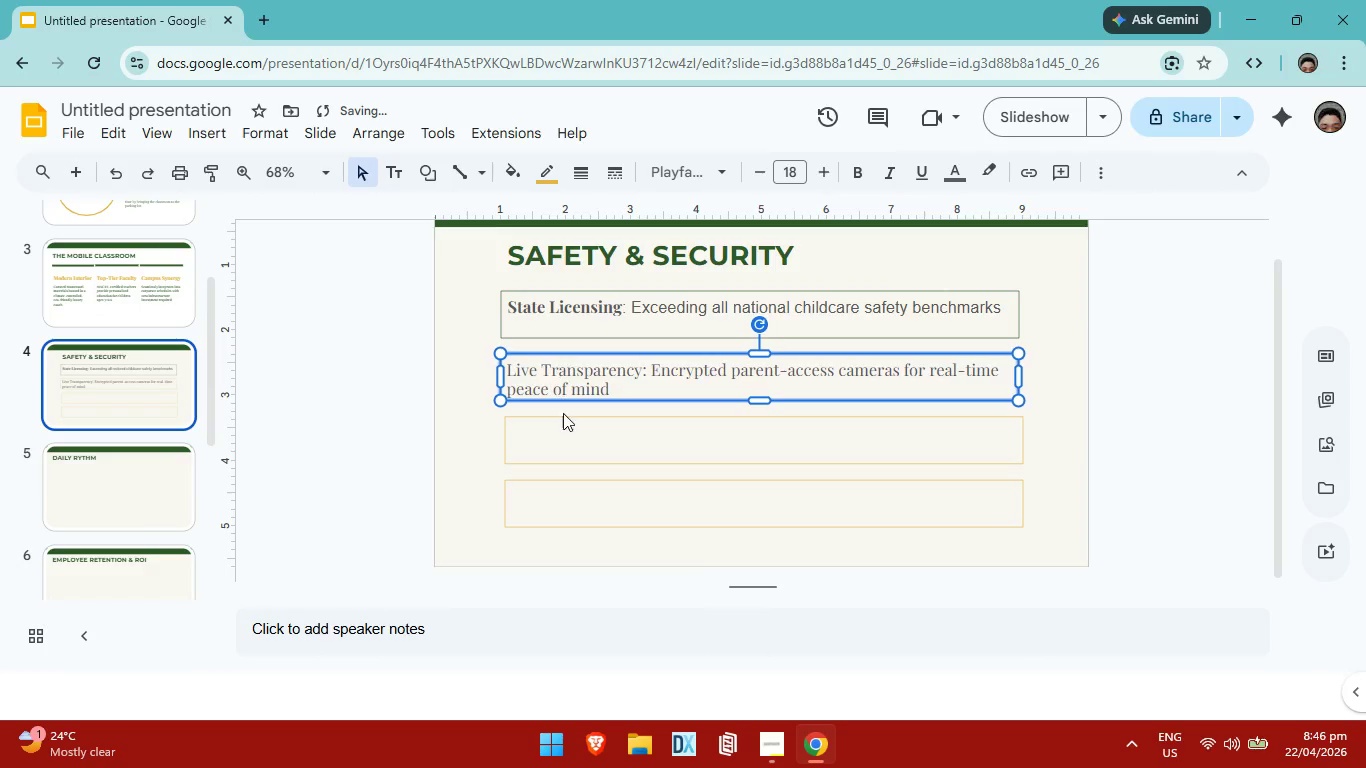 
key(ArrowLeft)
 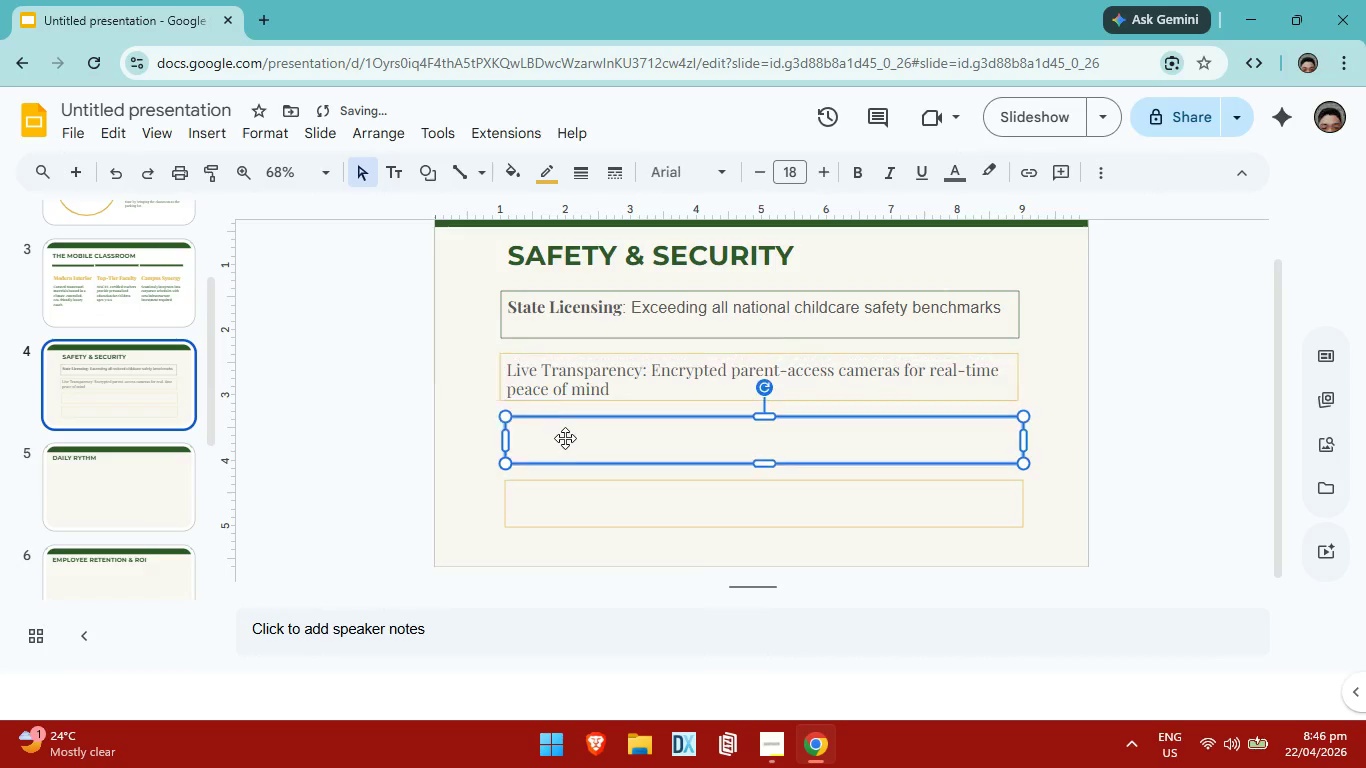 
left_click([565, 438])
 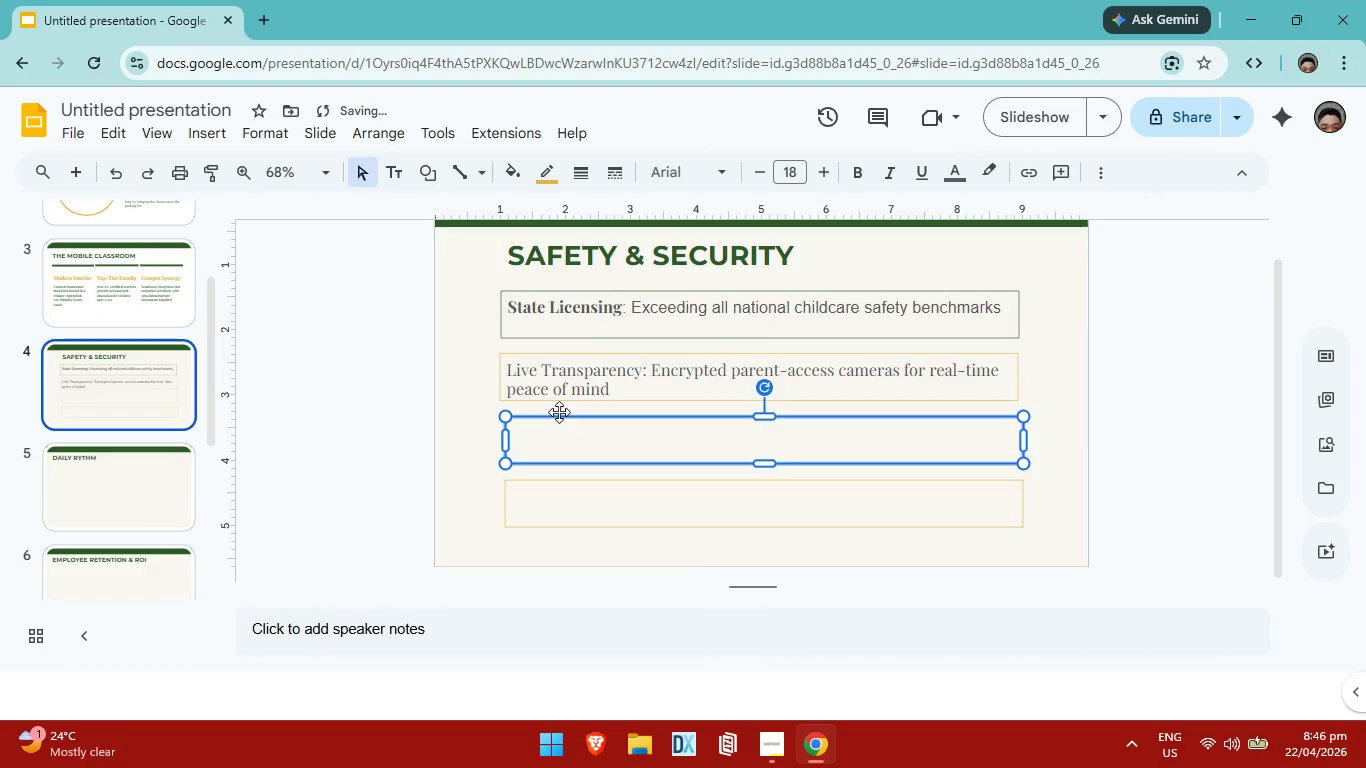 
key(ArrowLeft)
 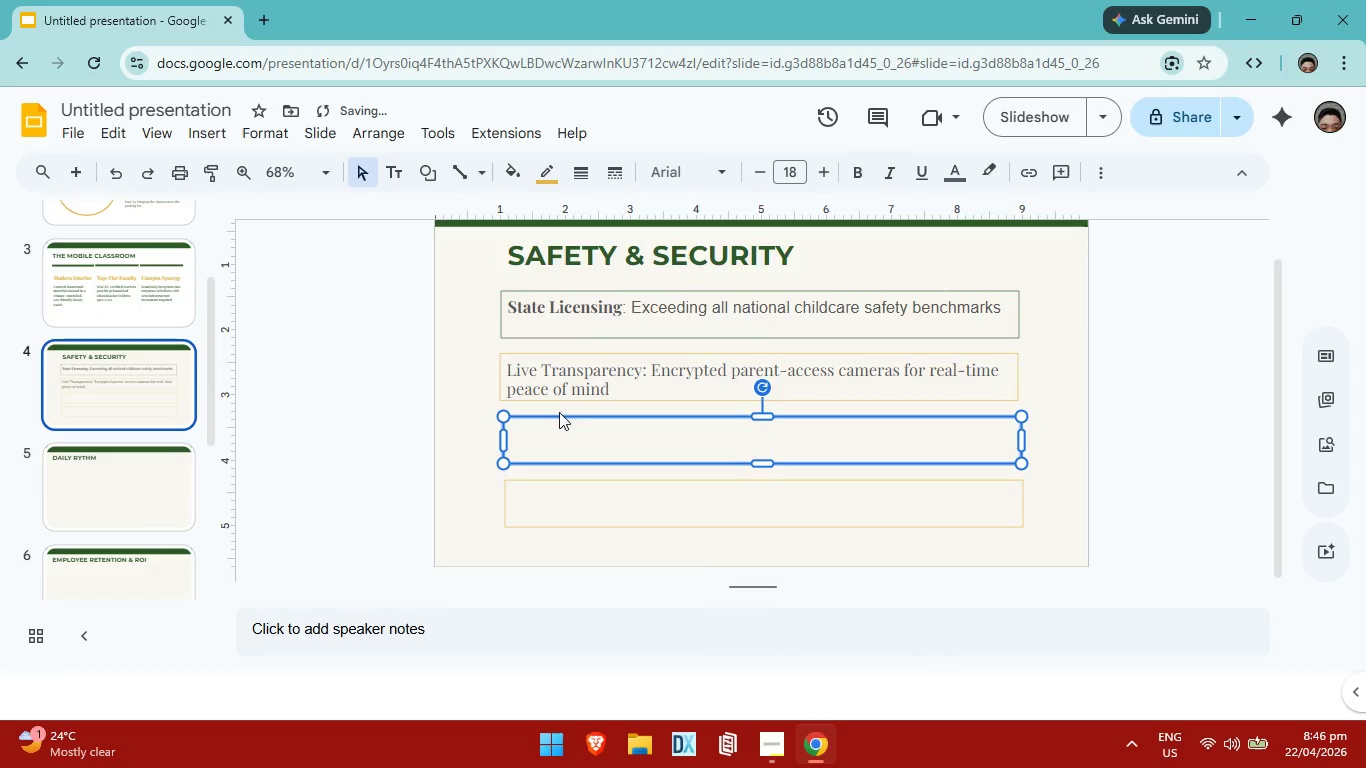 
key(ArrowLeft)
 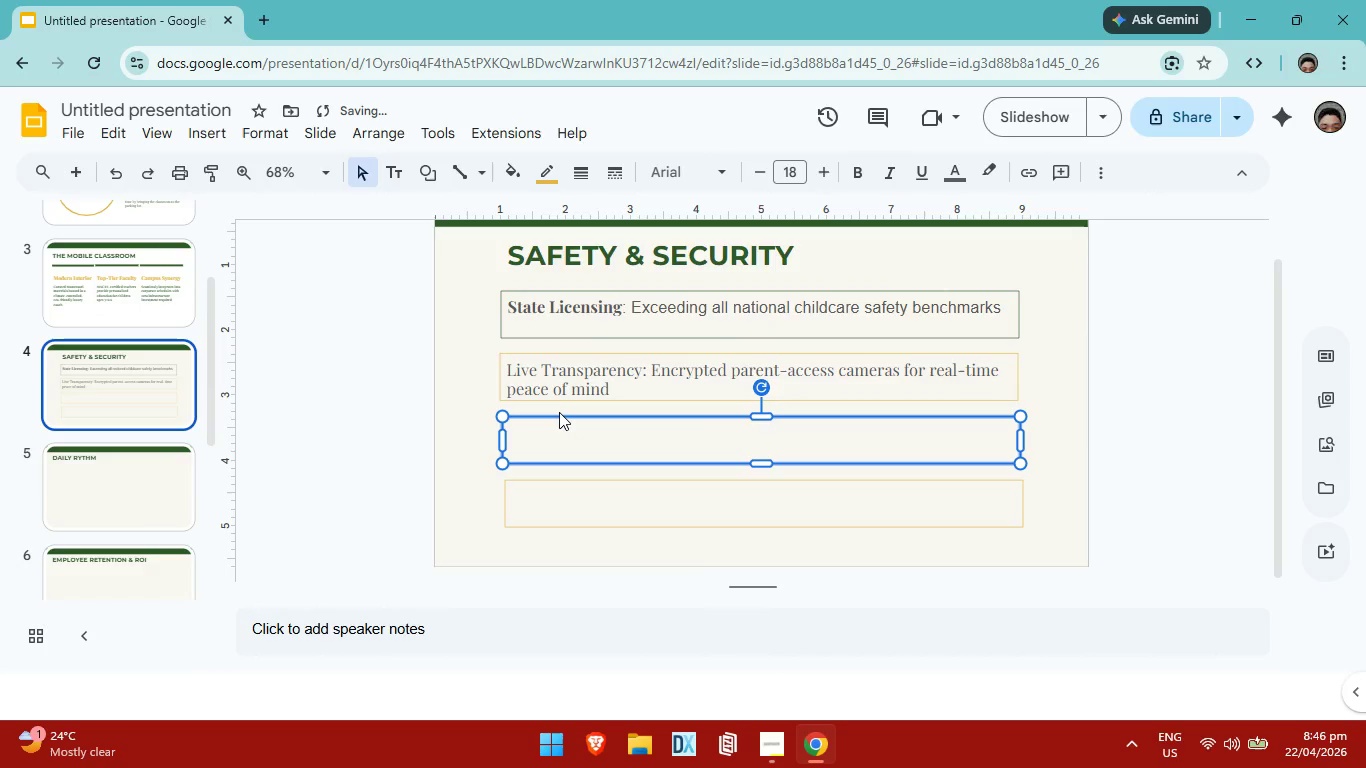 
key(ArrowLeft)
 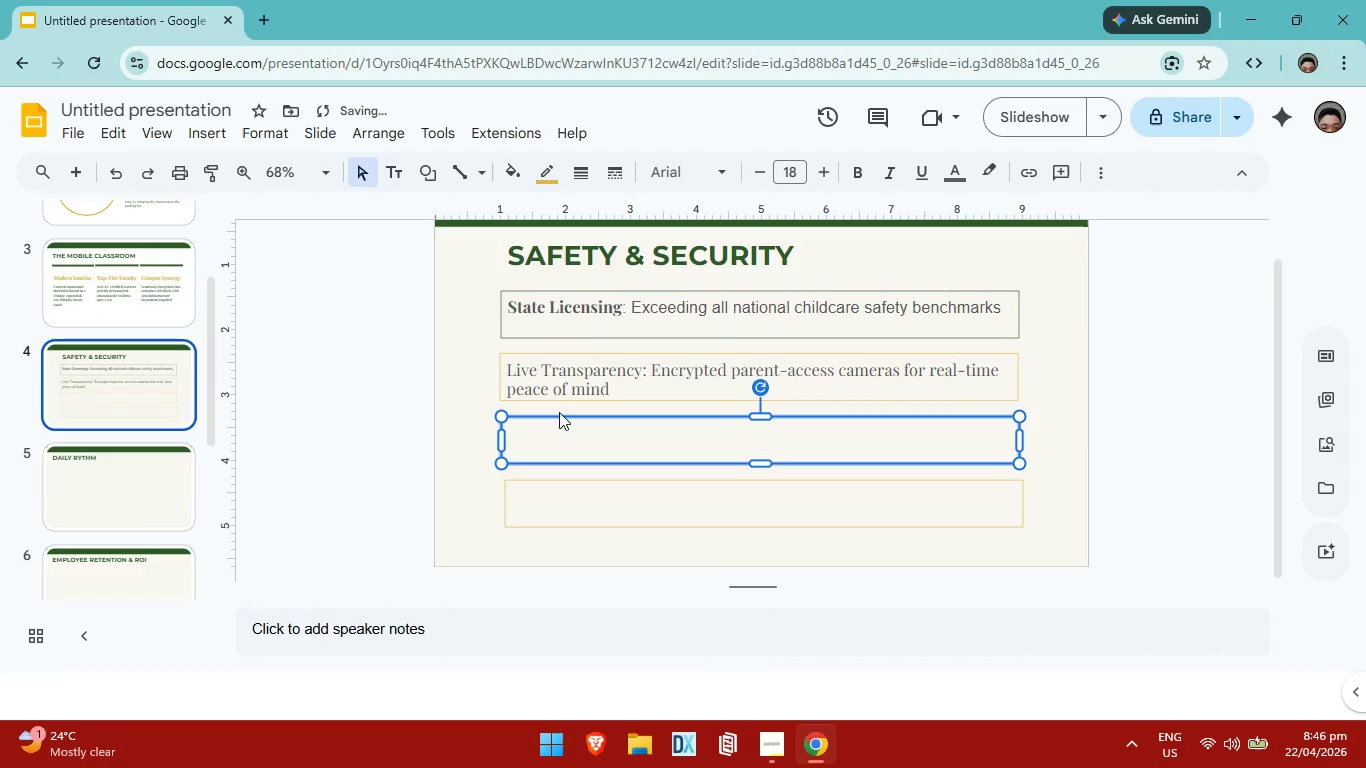 
key(ArrowLeft)
 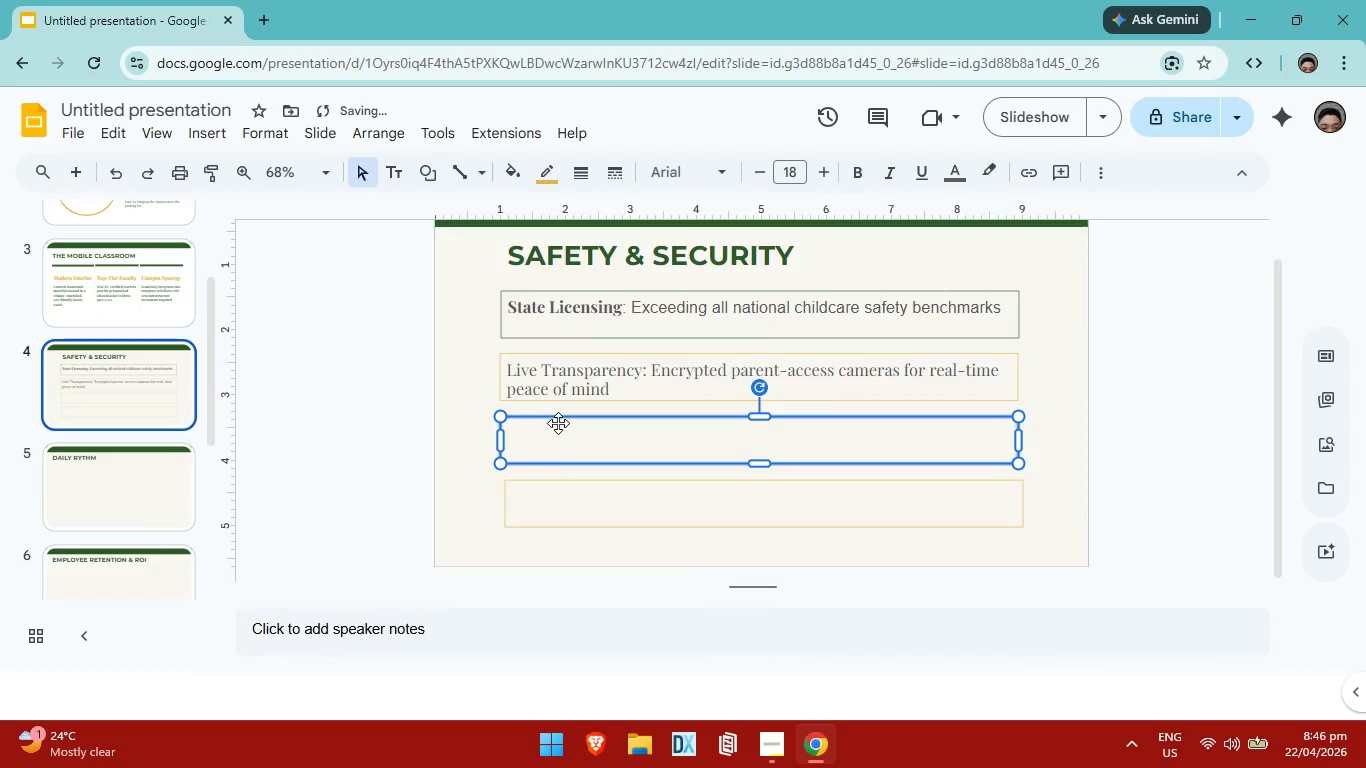 
key(ArrowLeft)
 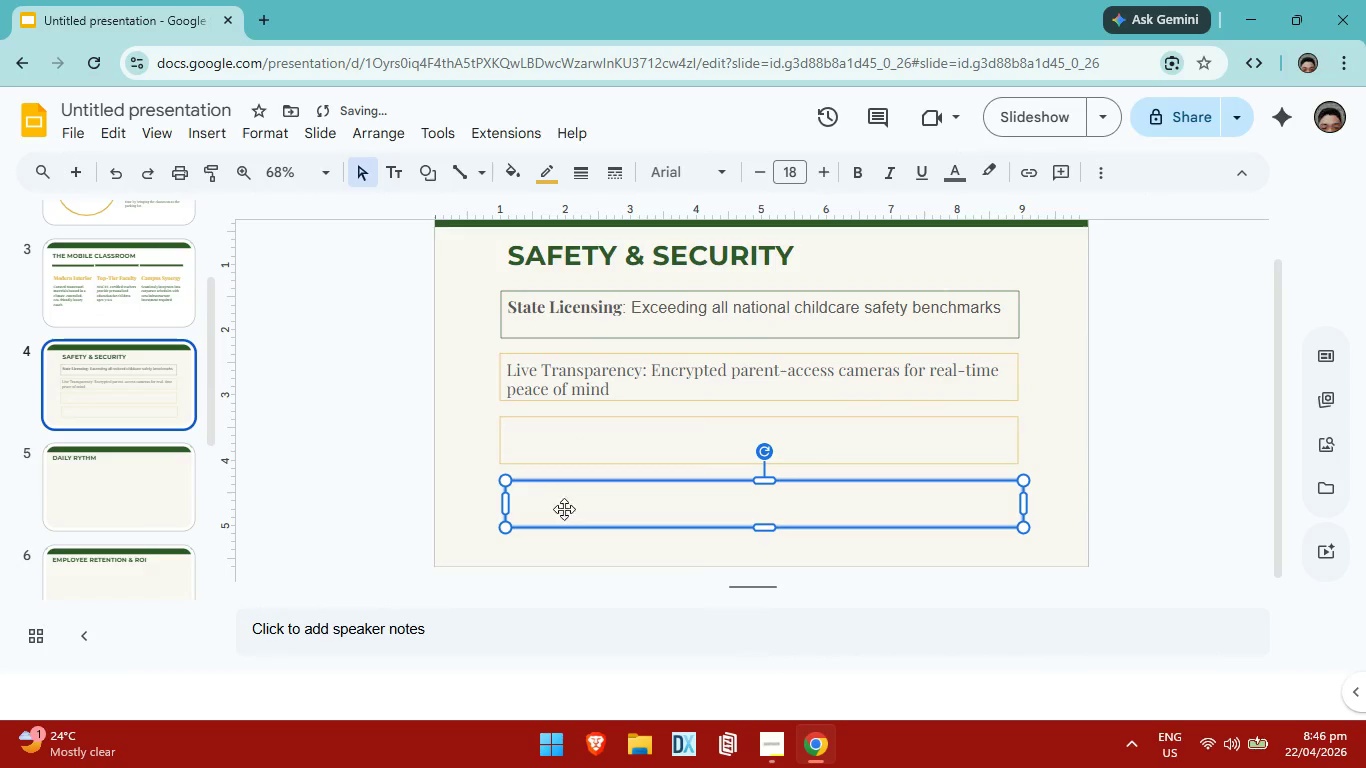 
key(ArrowLeft)
 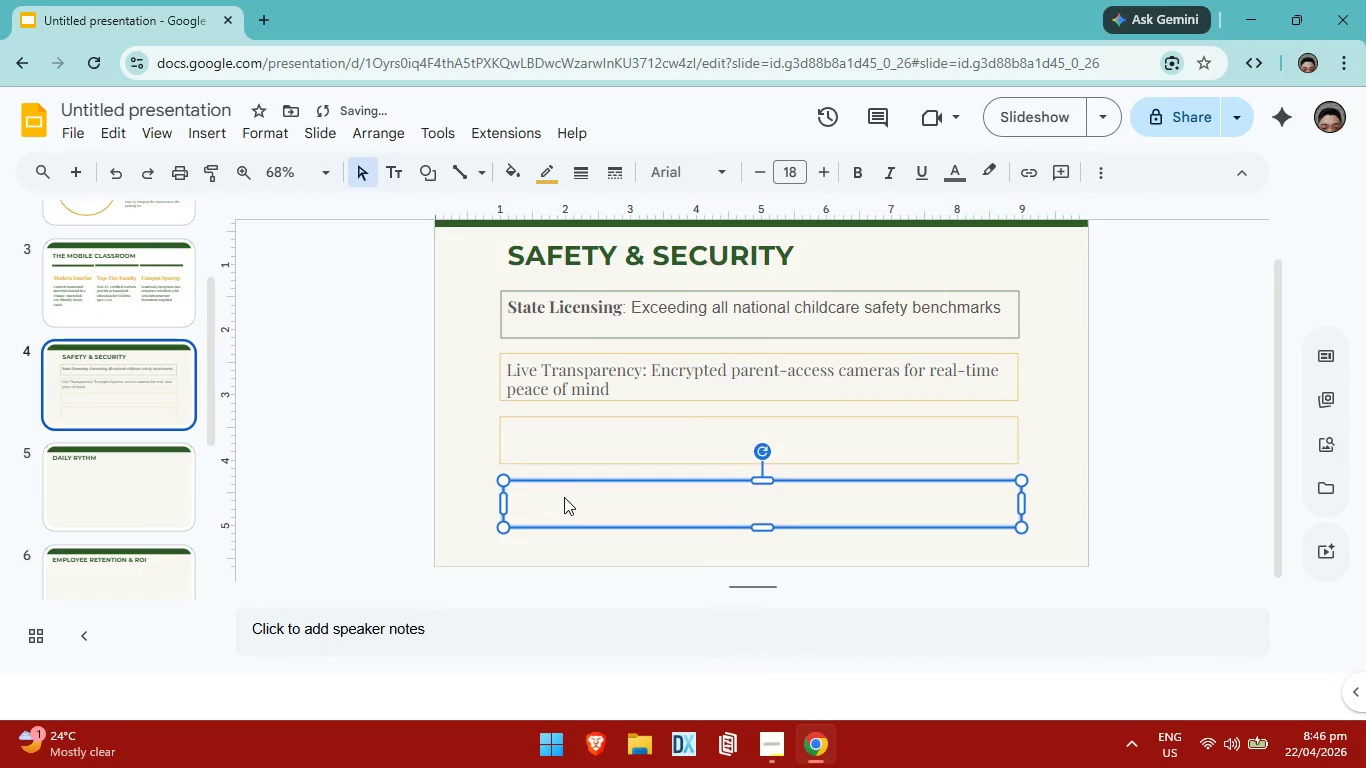 
key(ArrowLeft)
 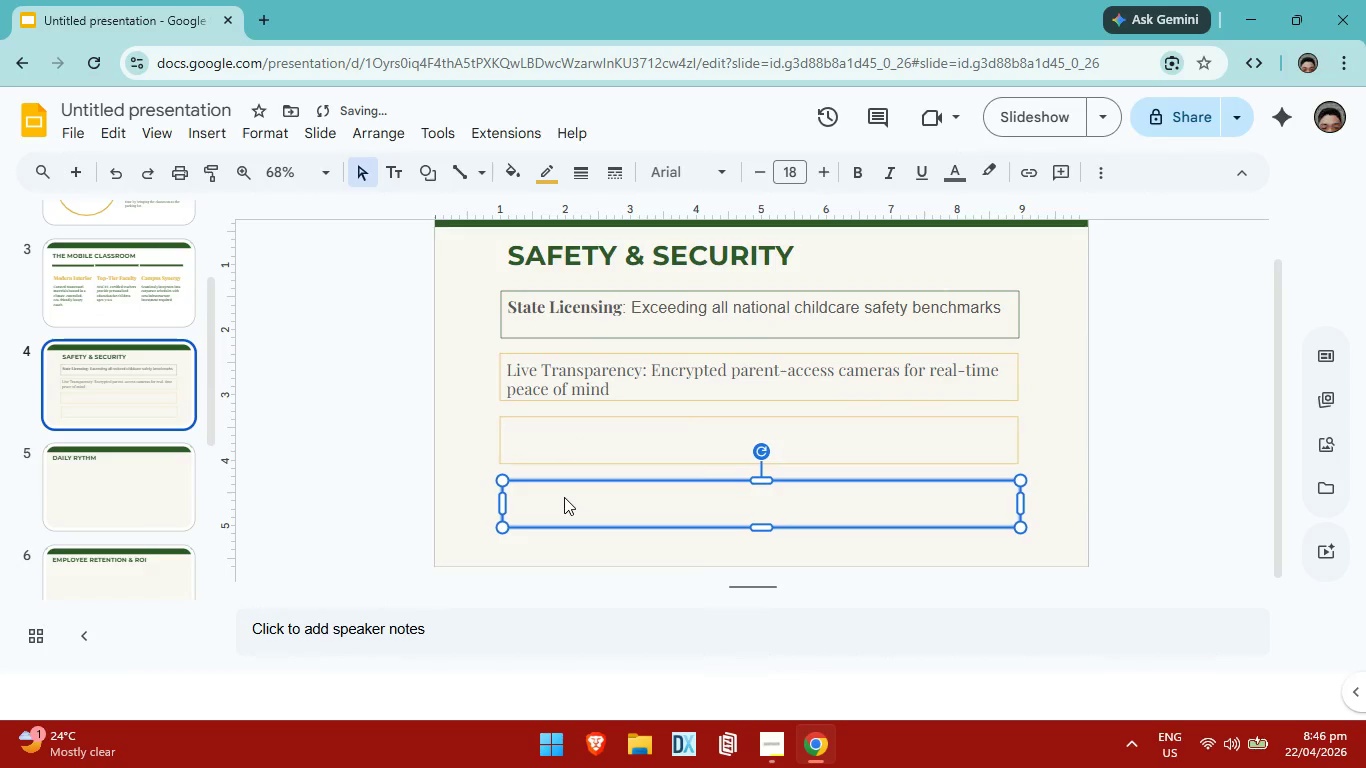 
key(ArrowLeft)
 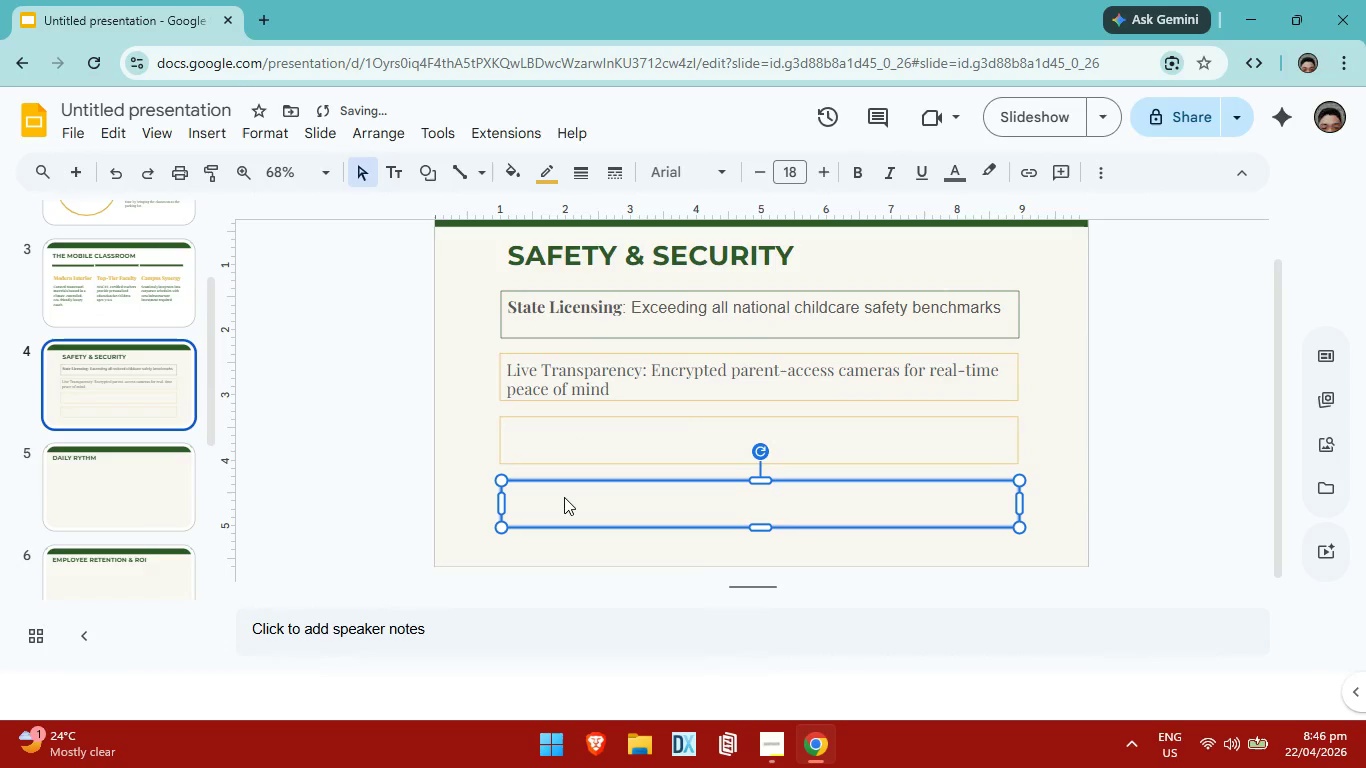 
key(ArrowLeft)
 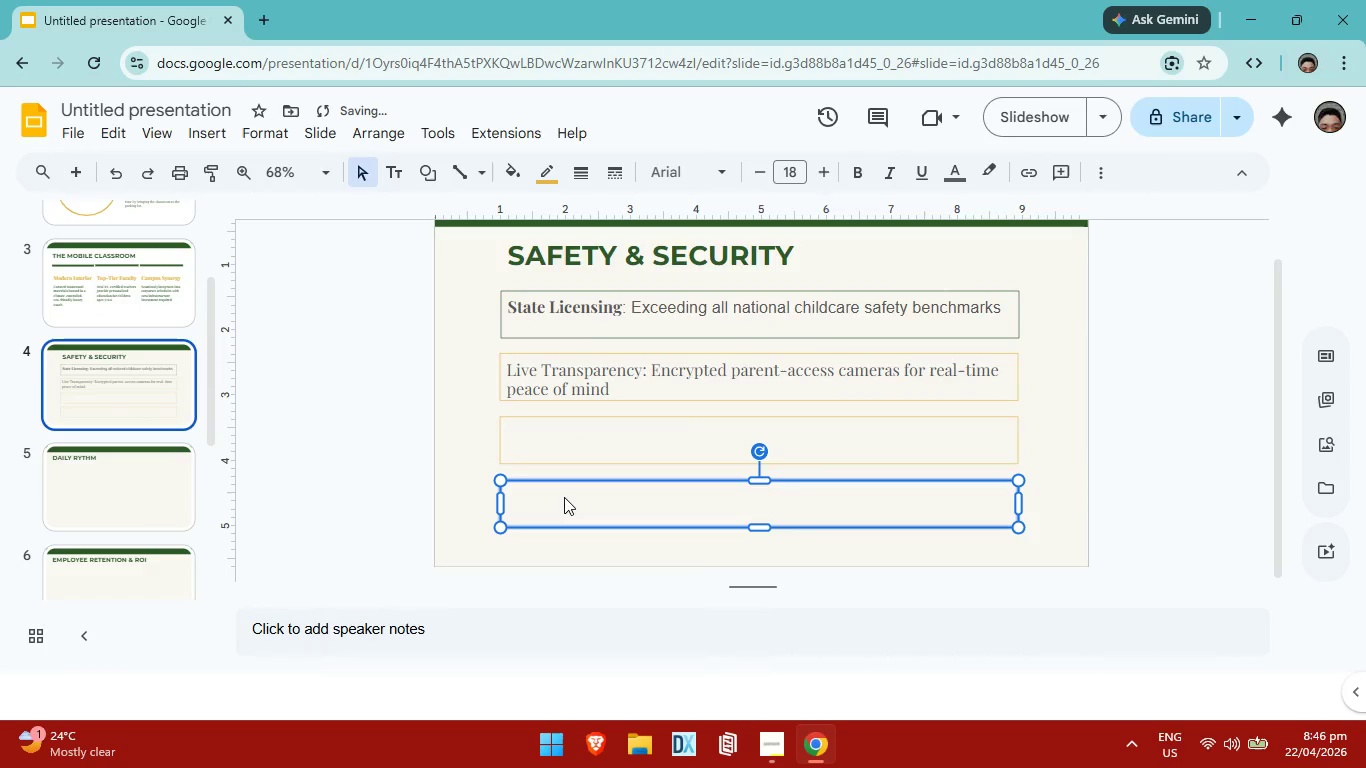 
key(ArrowLeft)
 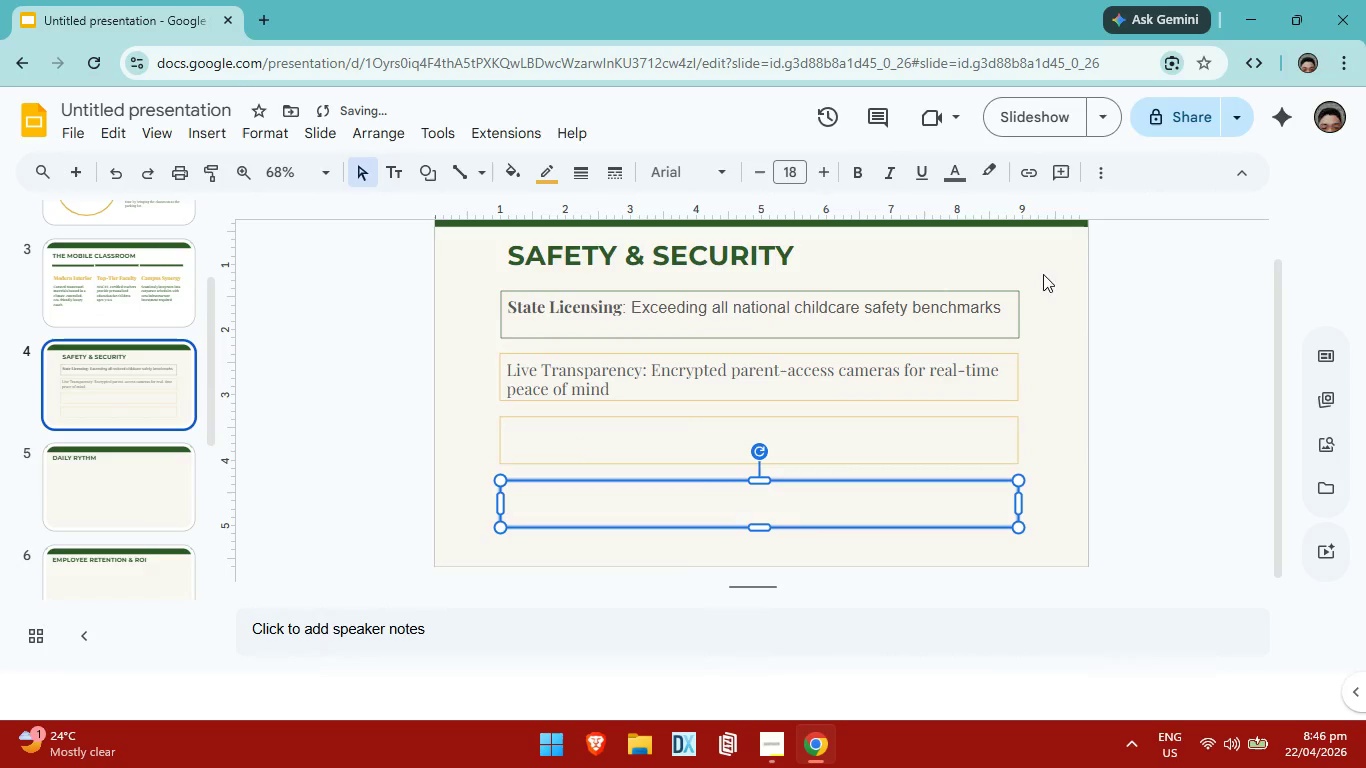 
left_click([1061, 276])
 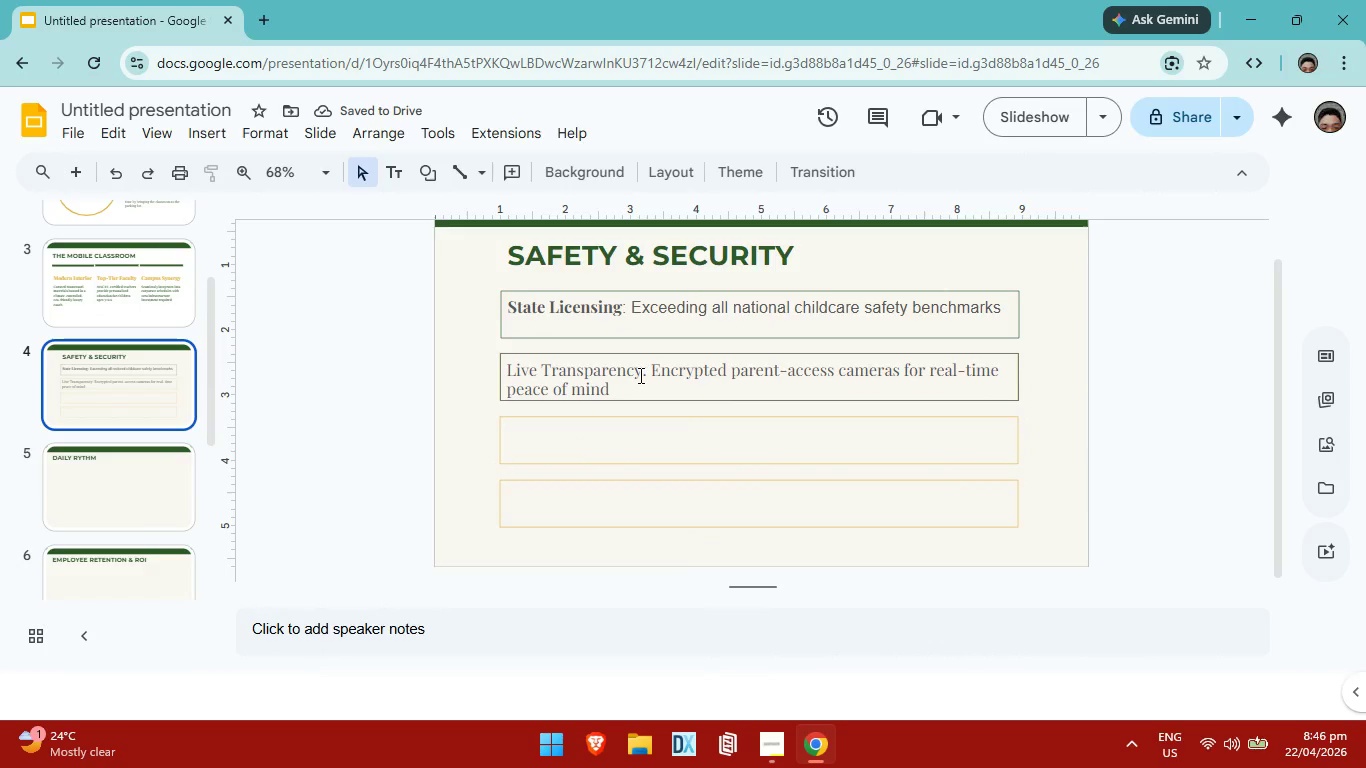 
left_click_drag(start_coordinate=[639, 373], to_coordinate=[500, 367])
 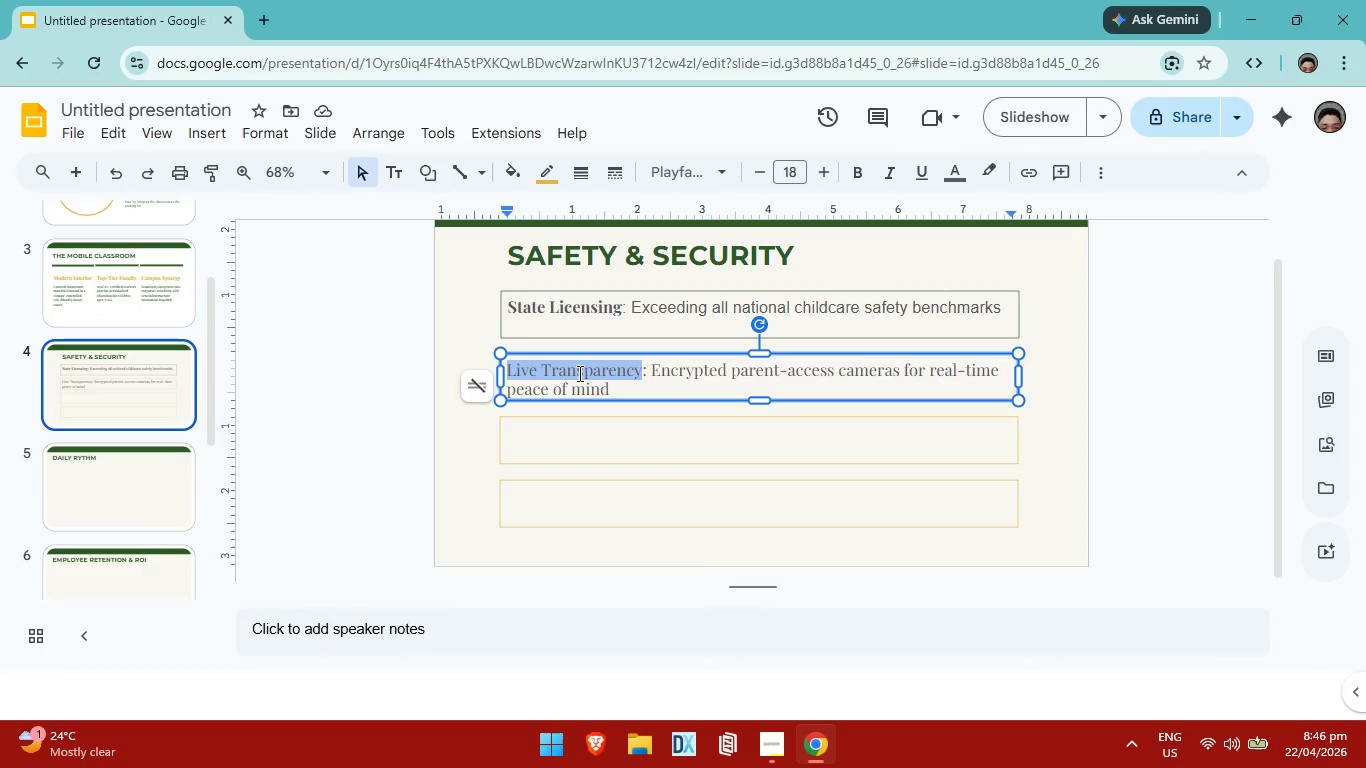 
key(Control+B)
 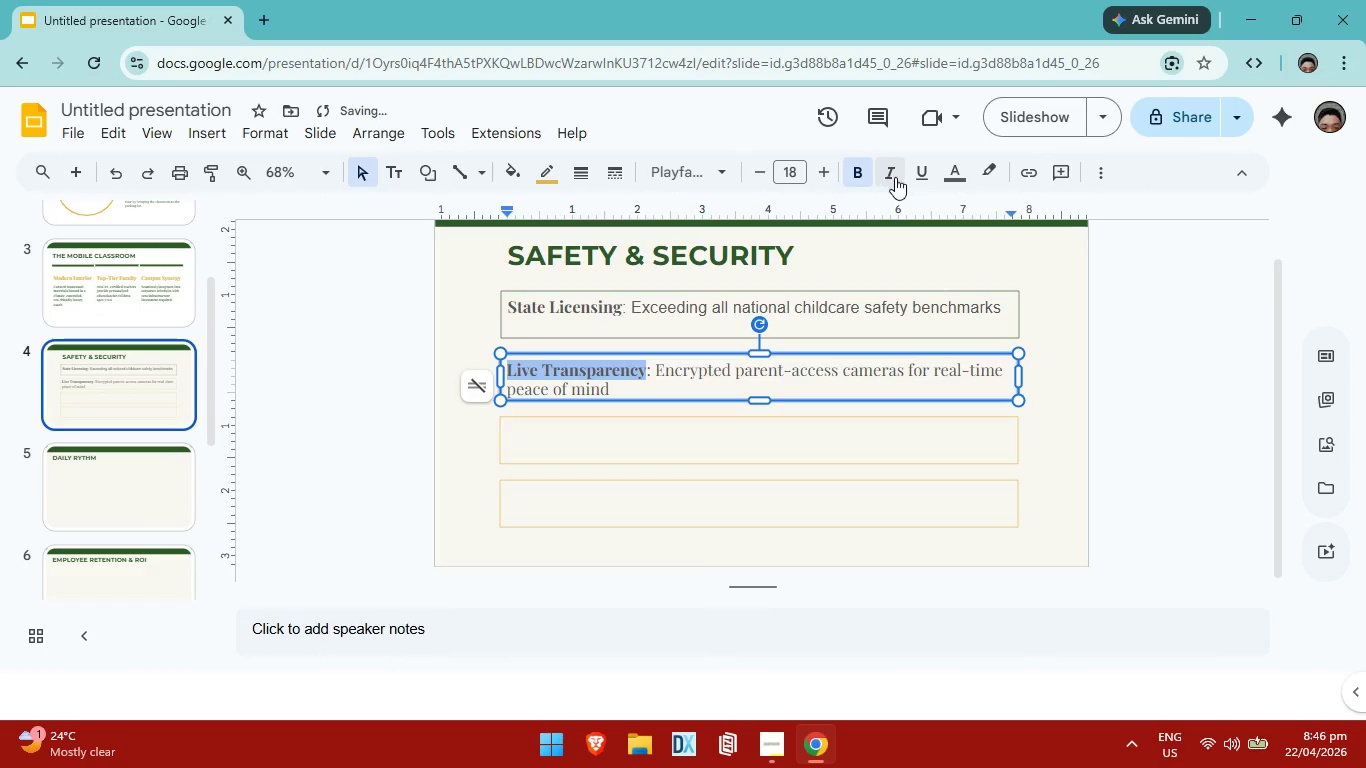 
left_click([963, 180])
 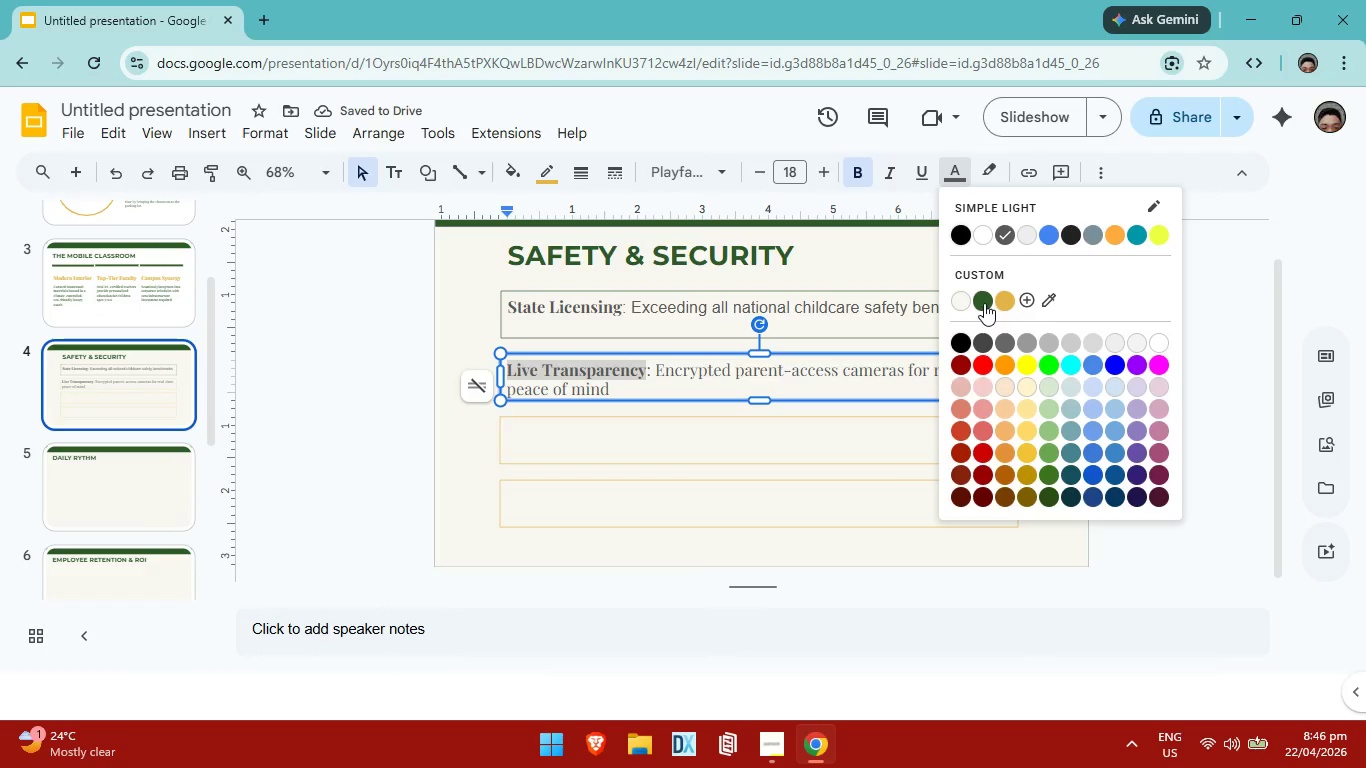 
left_click([985, 303])
 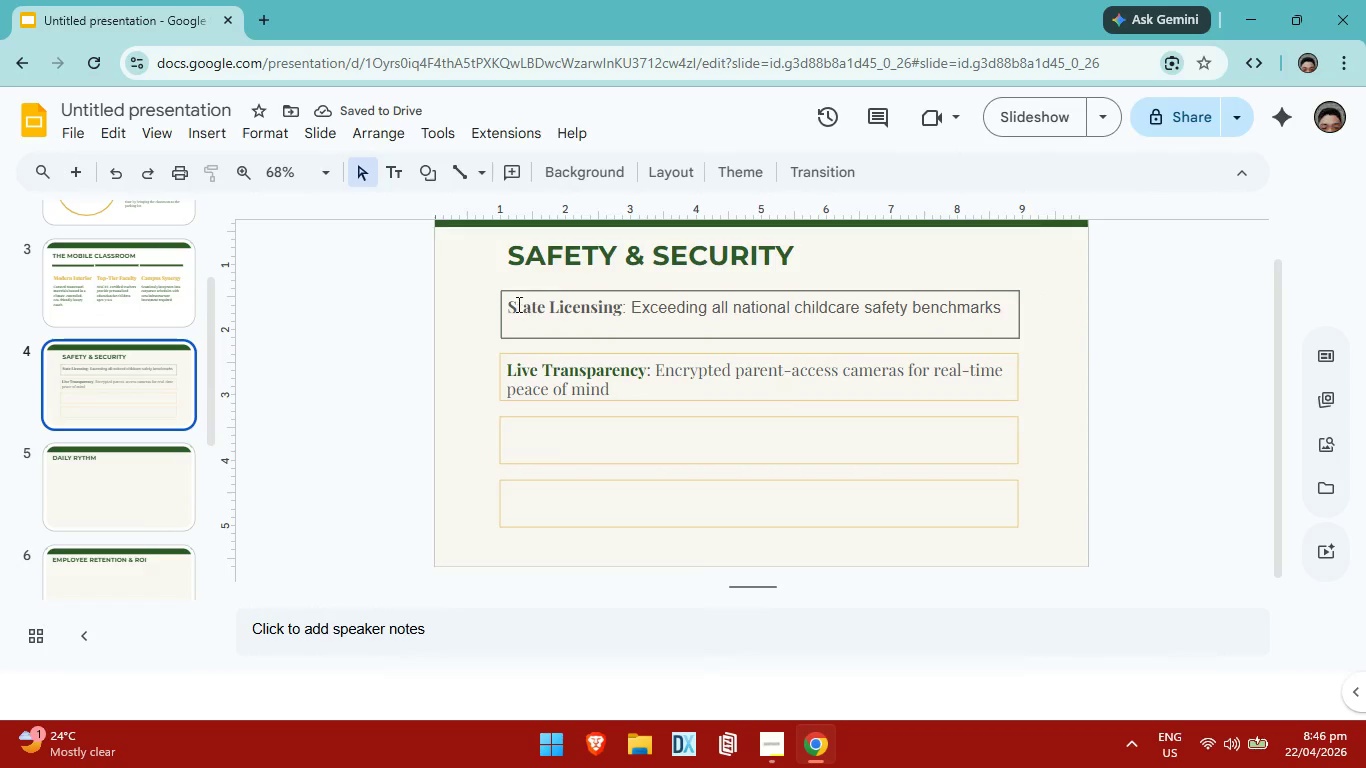 
wait(5.42)
 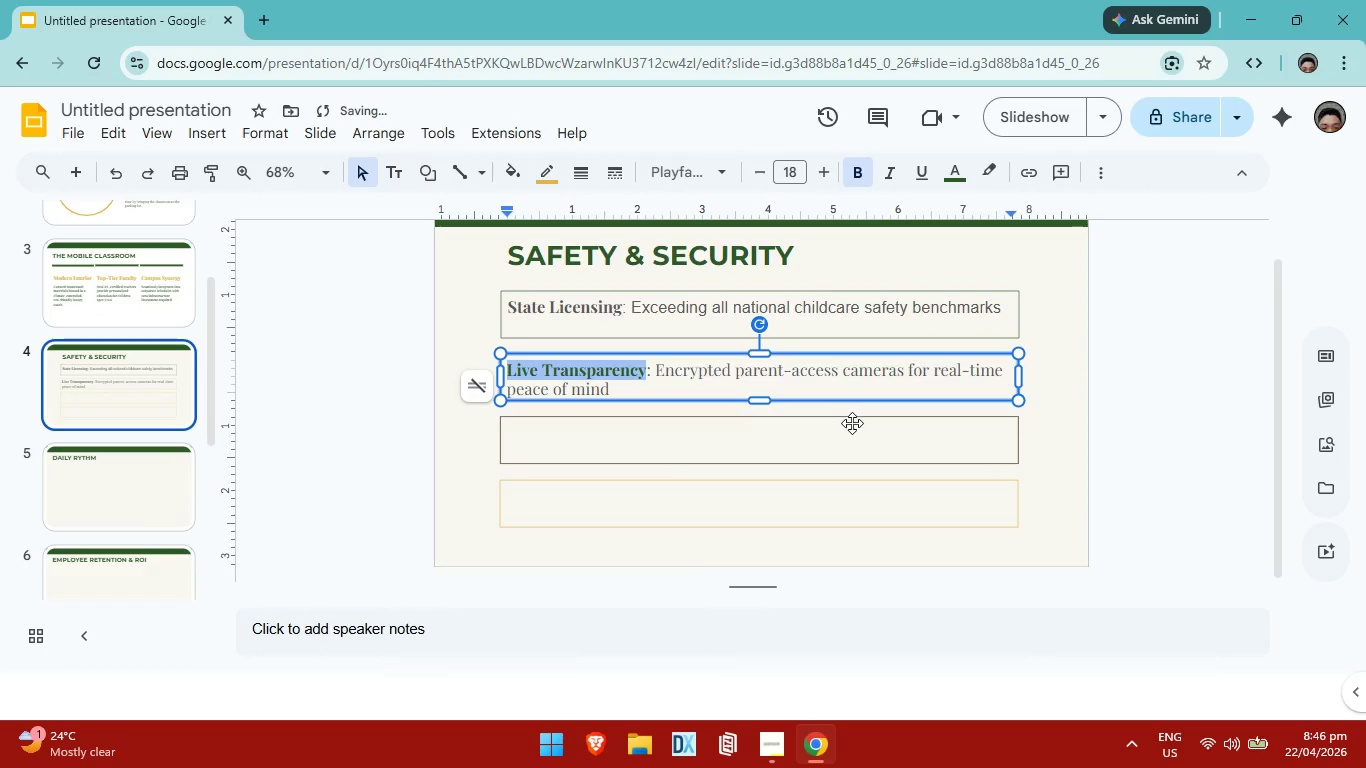 
left_click_drag(start_coordinate=[508, 308], to_coordinate=[1010, 333])
 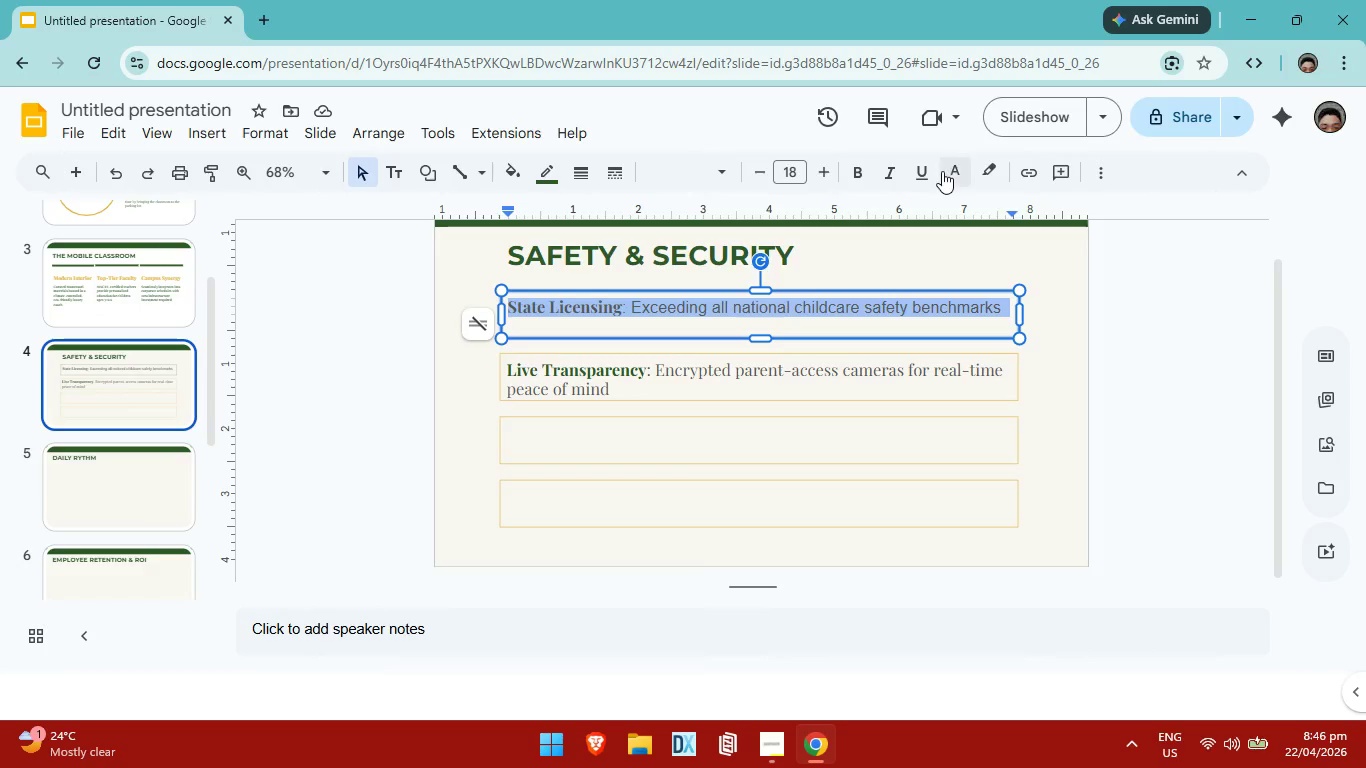 
left_click([943, 171])
 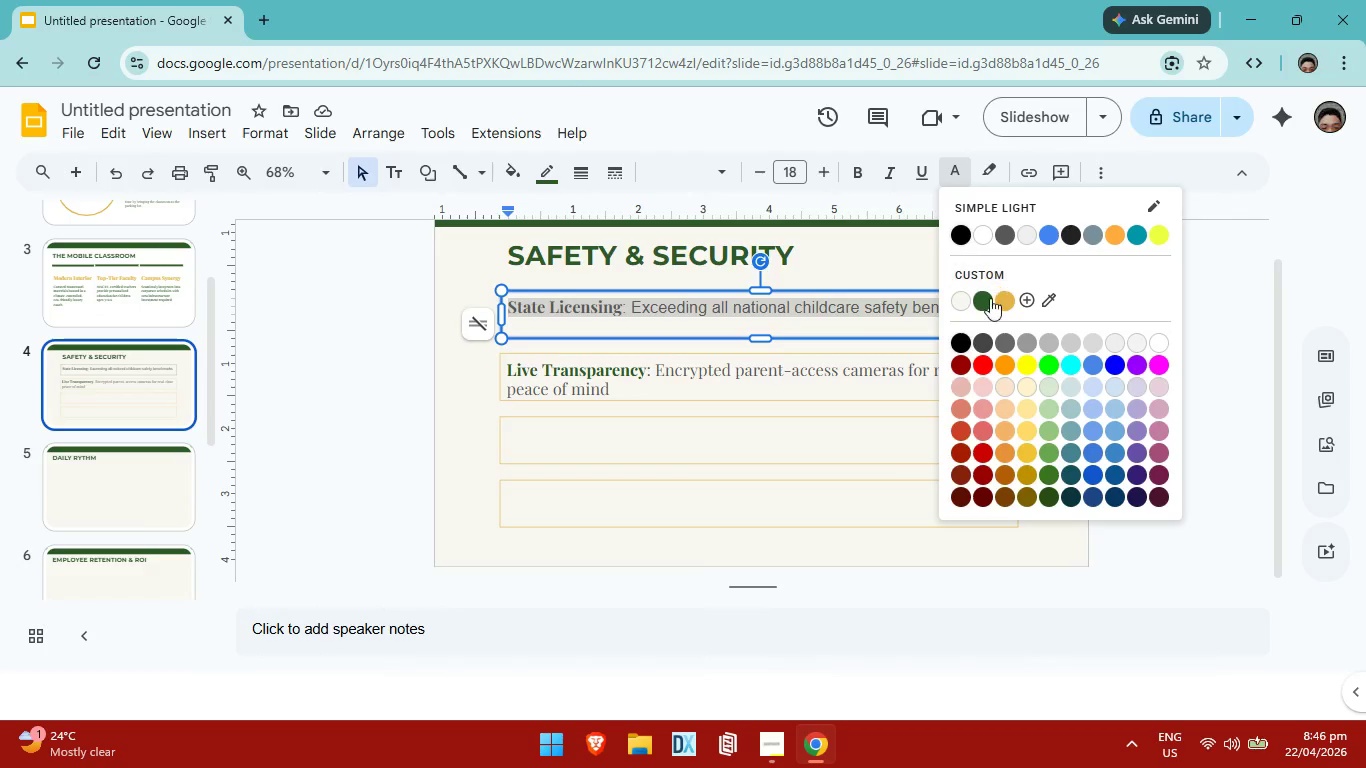 
left_click([990, 298])
 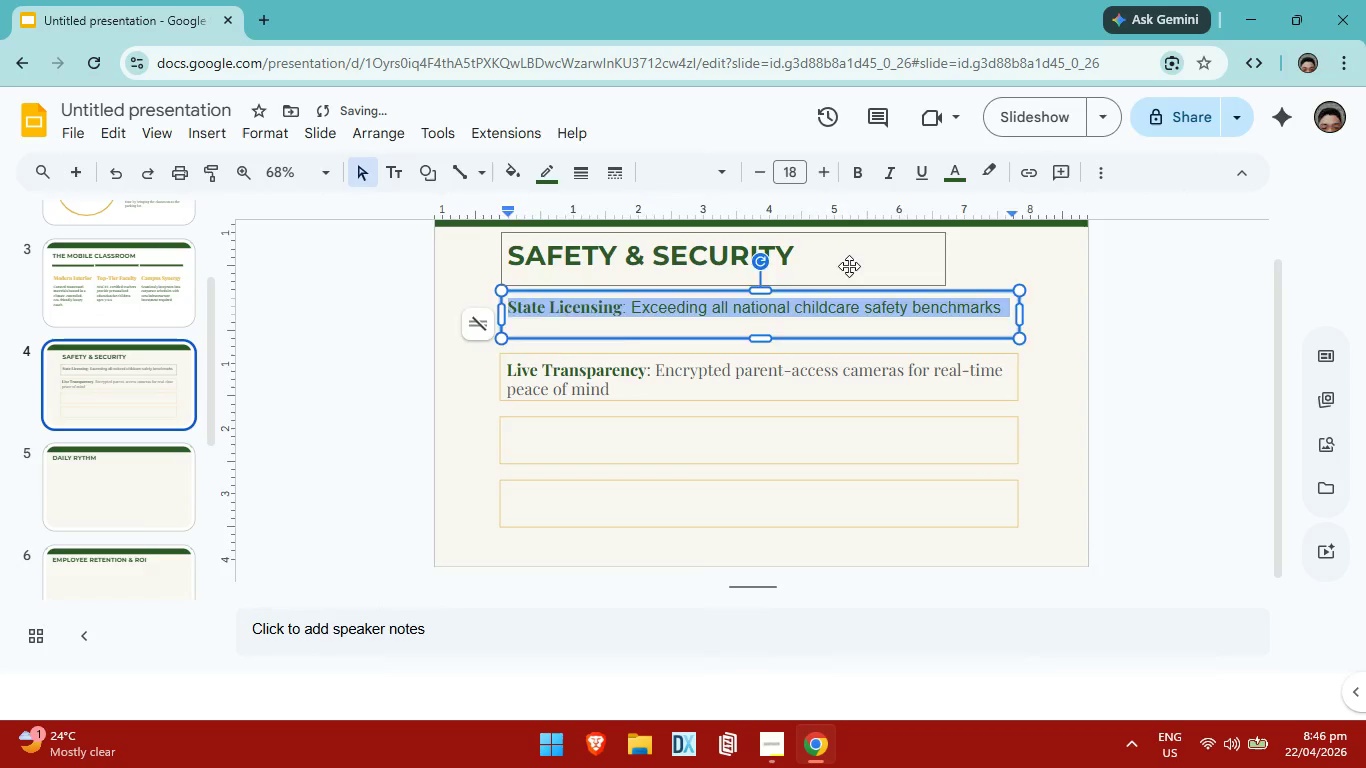 
left_click([849, 266])
 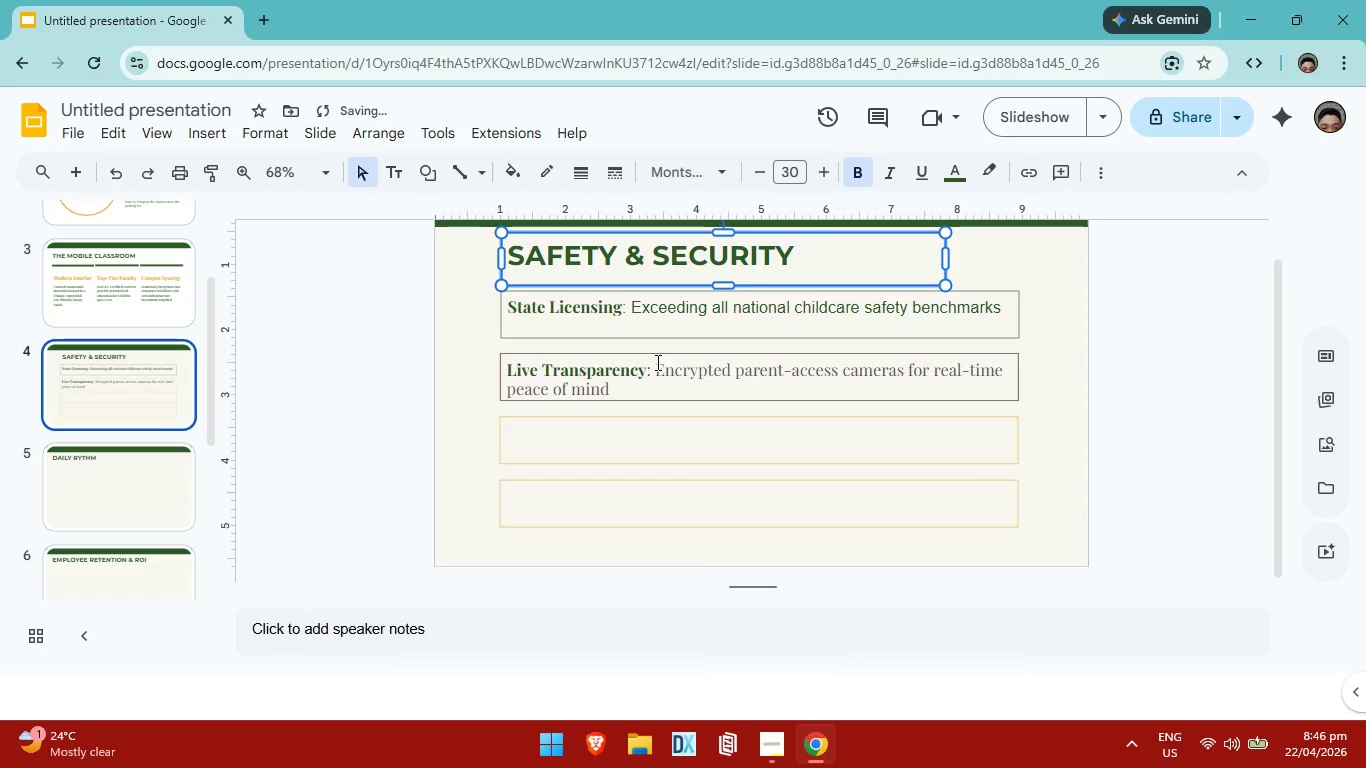 
left_click_drag(start_coordinate=[656, 363], to_coordinate=[675, 394])
 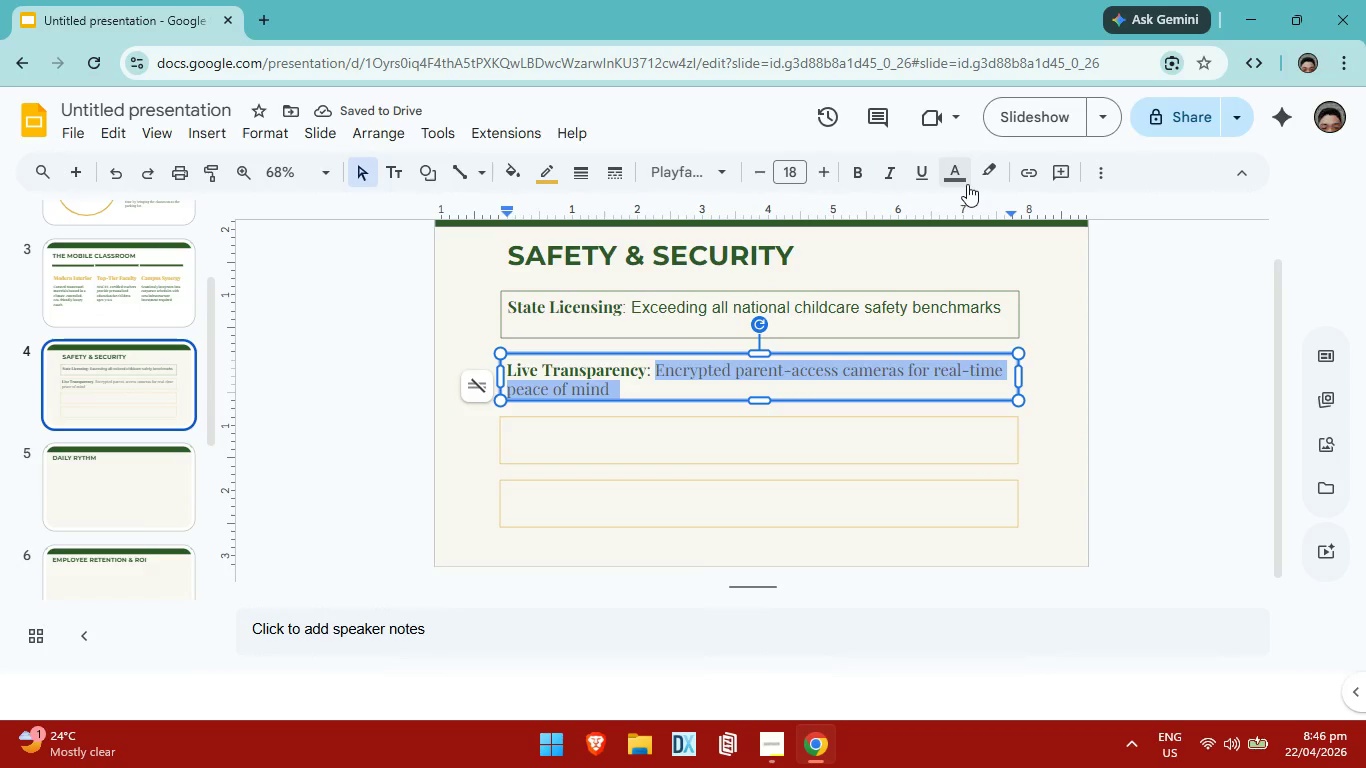 
left_click([968, 182])
 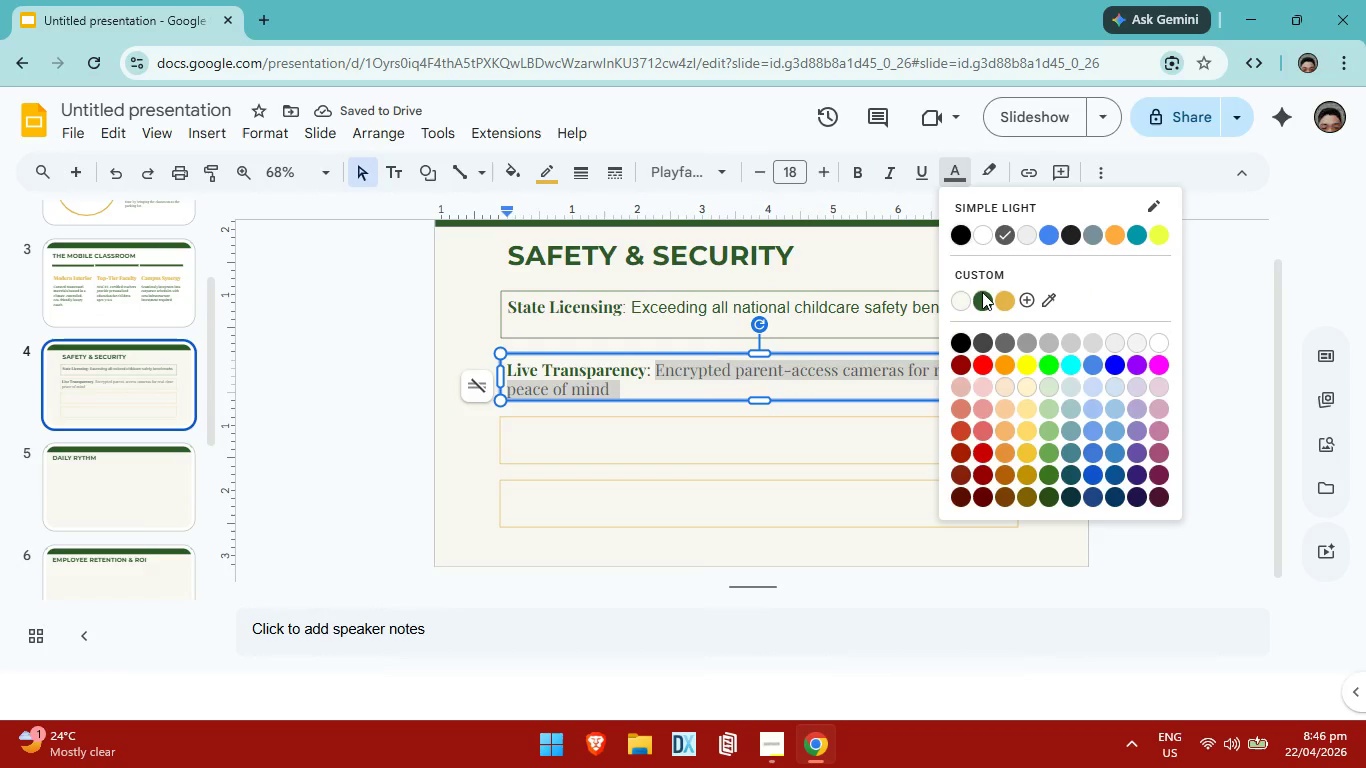 
left_click([982, 293])
 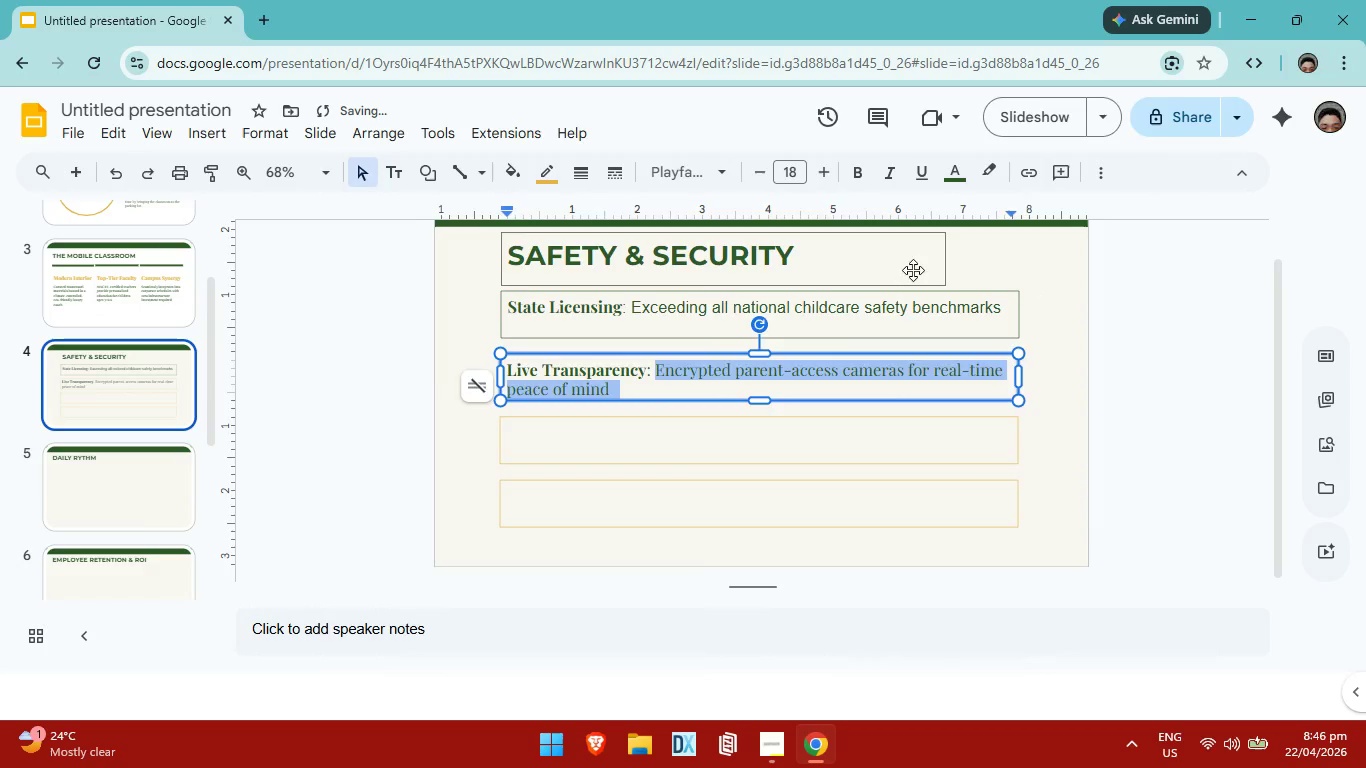 
left_click([915, 269])
 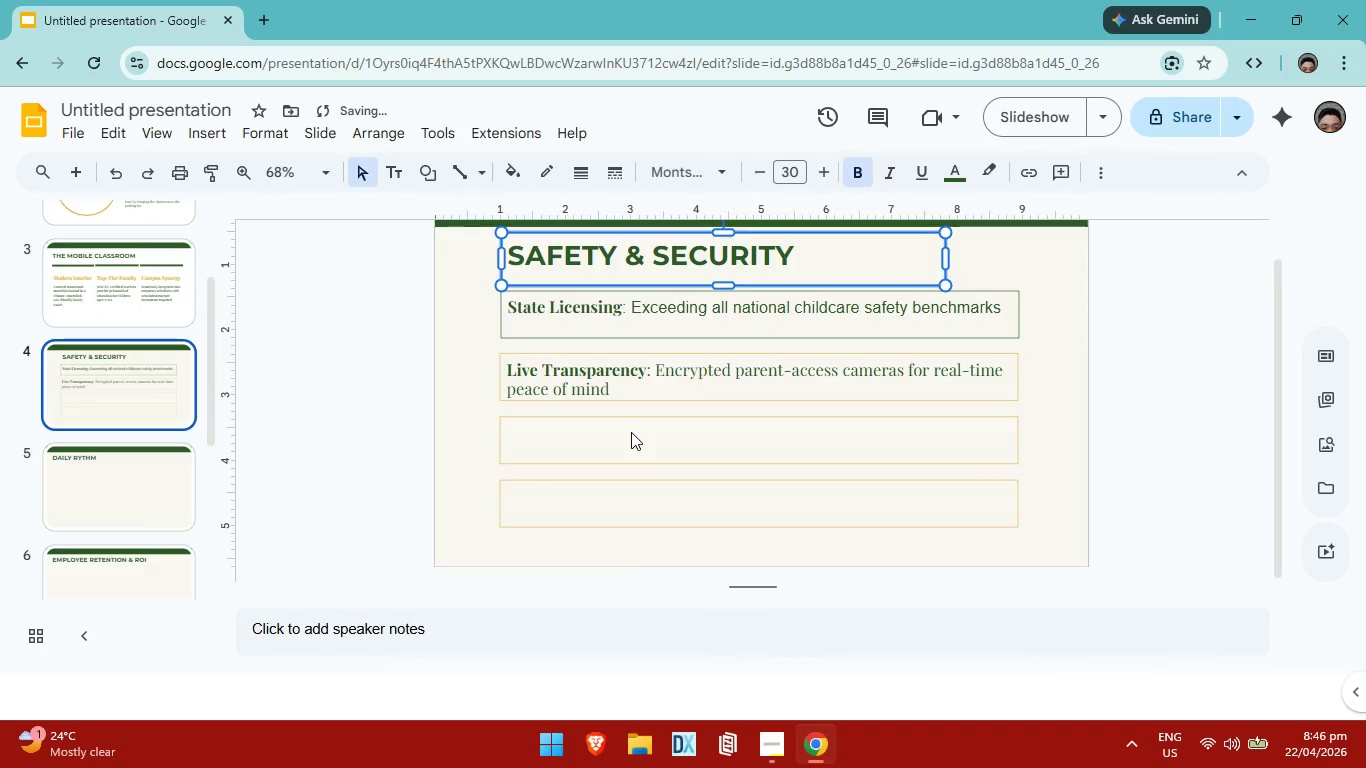 
left_click([631, 432])
 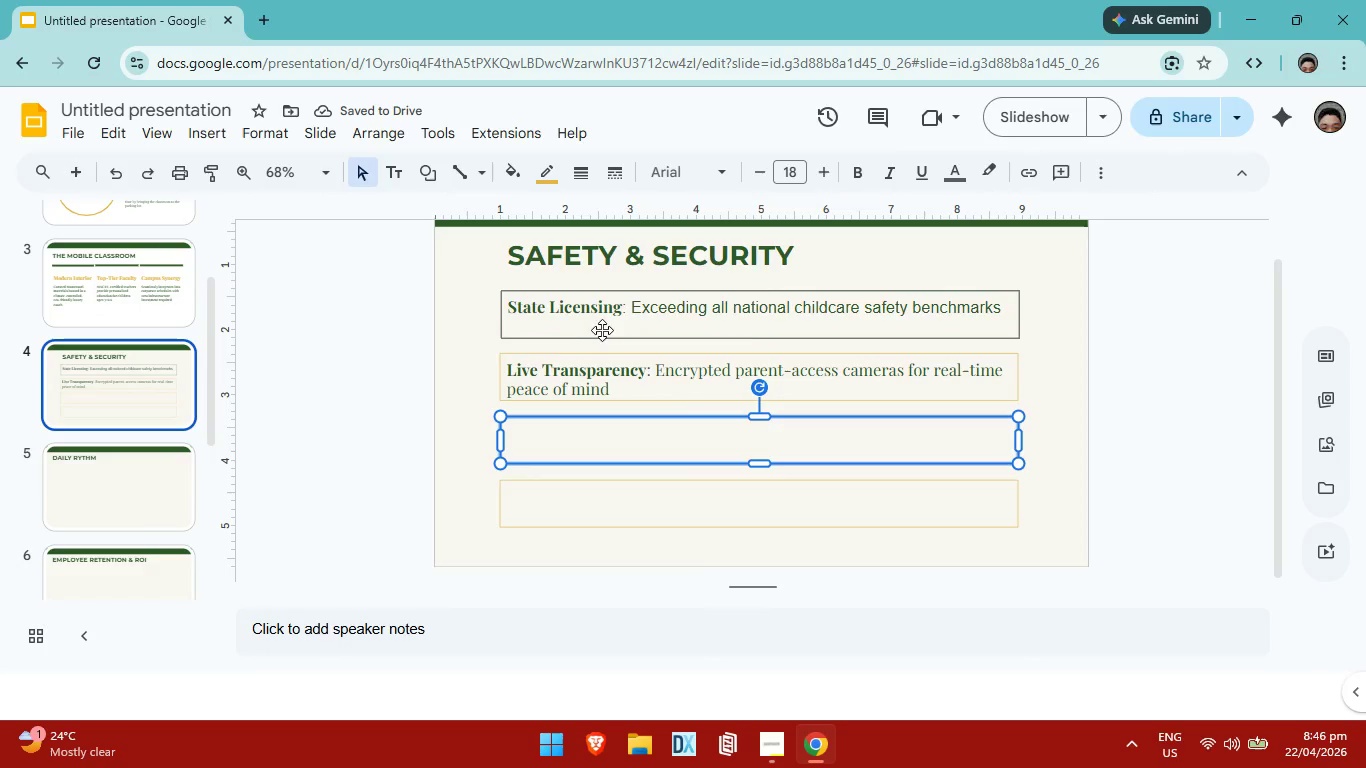 
left_click([607, 339])
 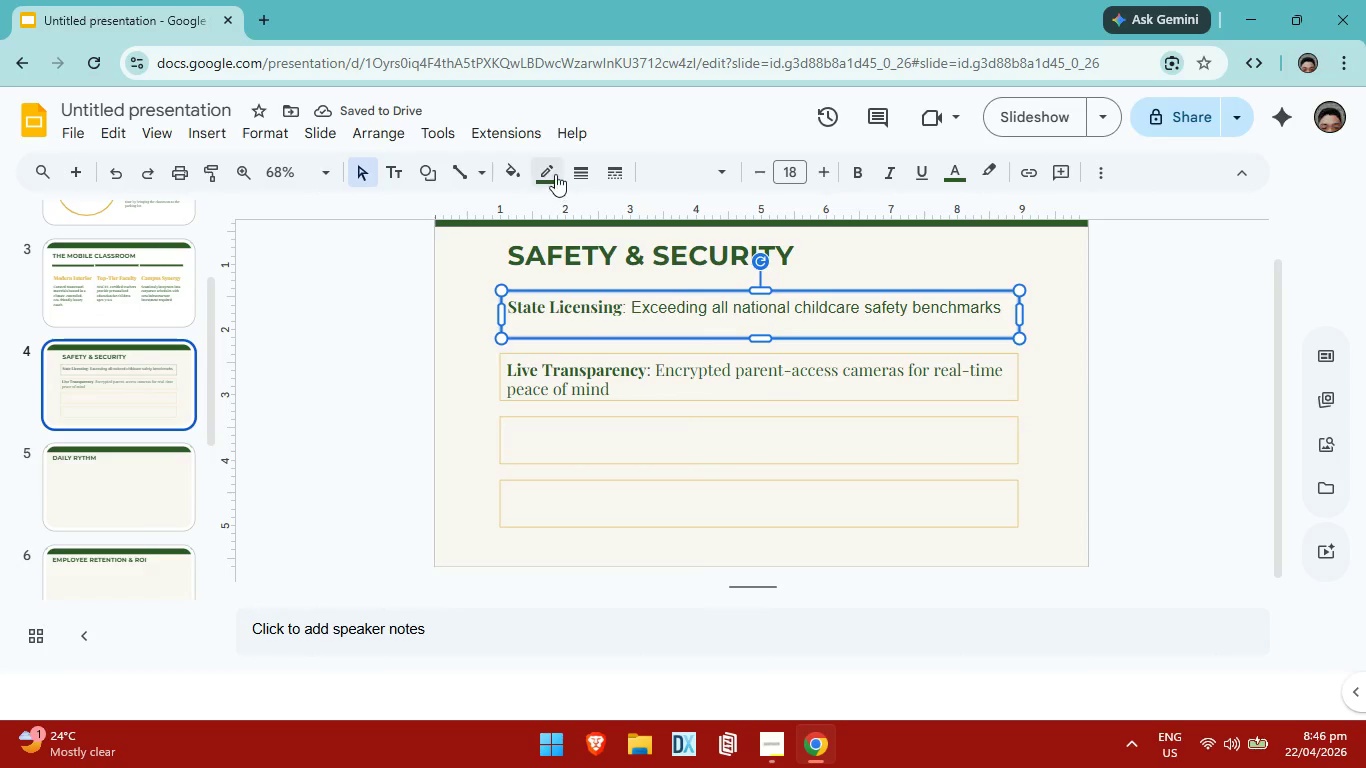 
left_click([555, 174])
 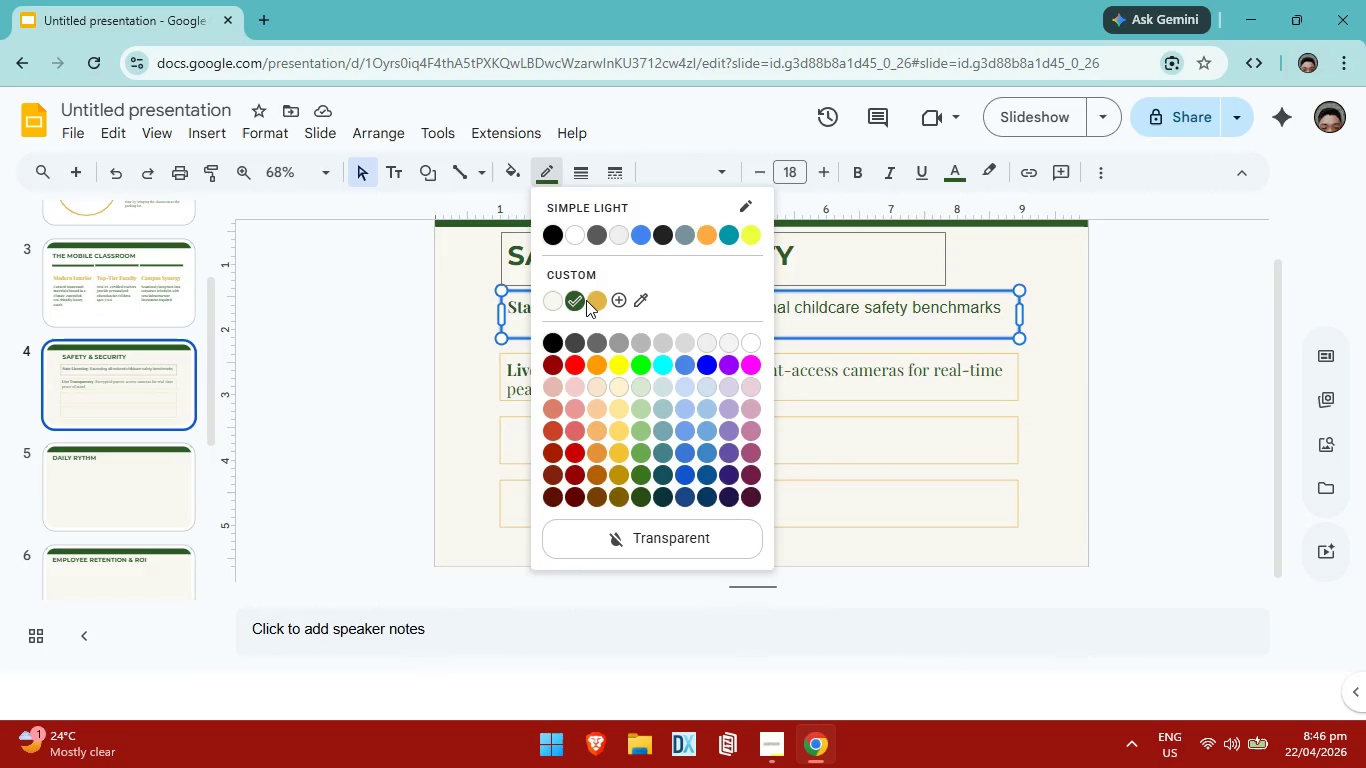 
left_click([598, 301])
 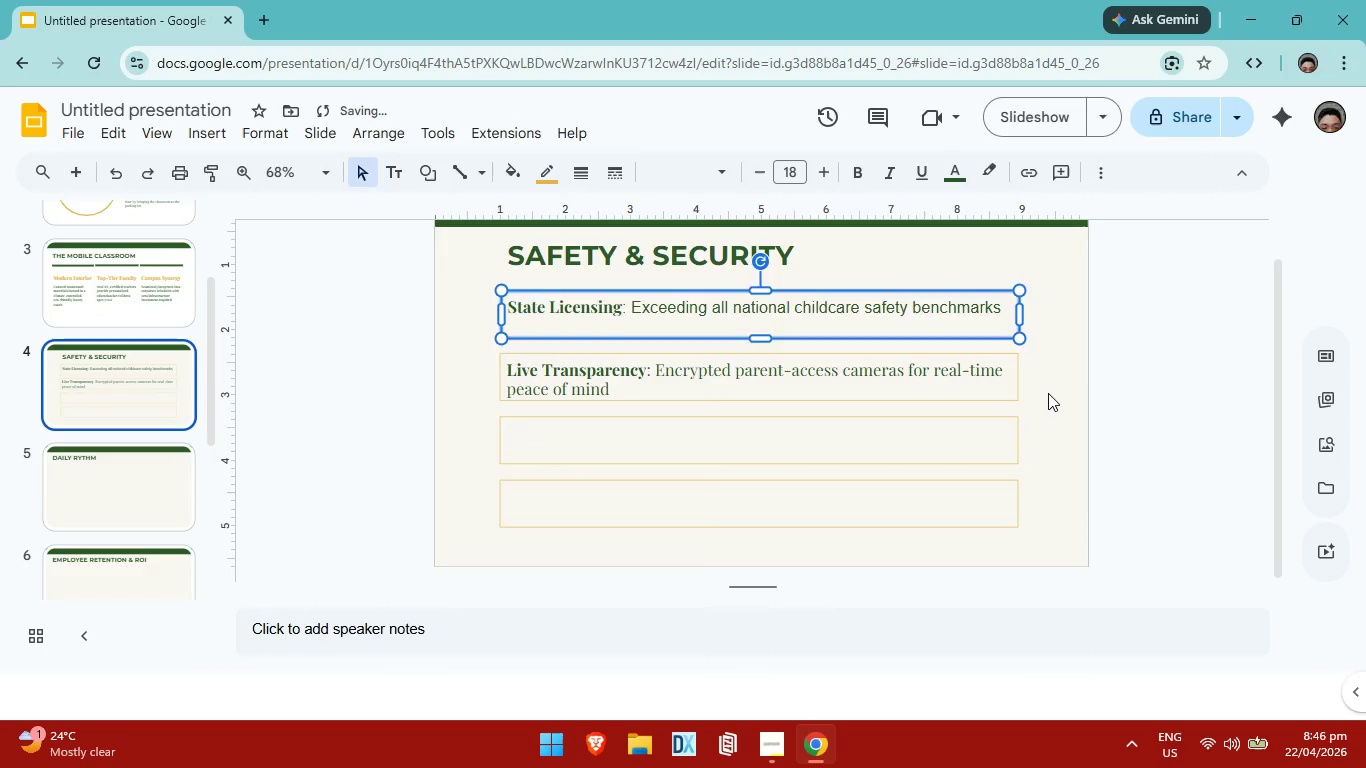 
left_click([1048, 393])
 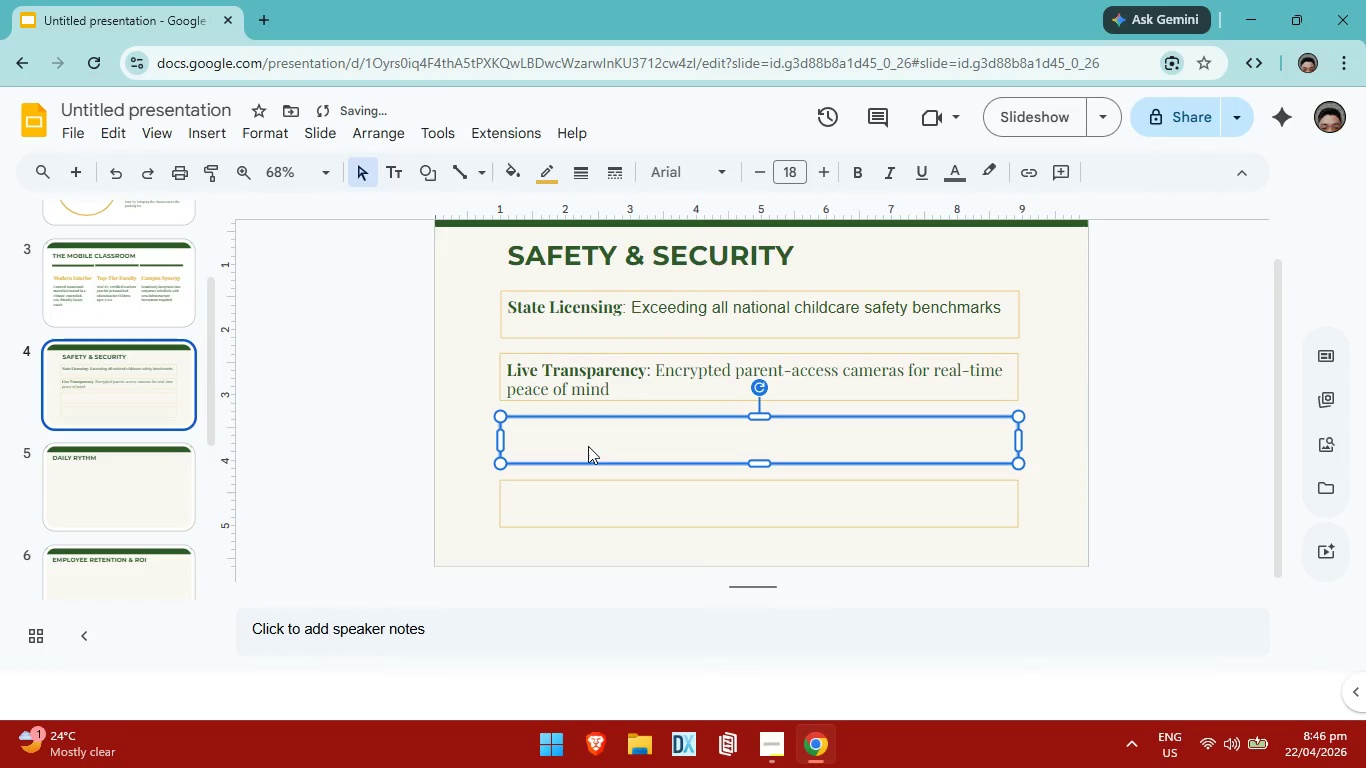 
double_click([560, 436])
 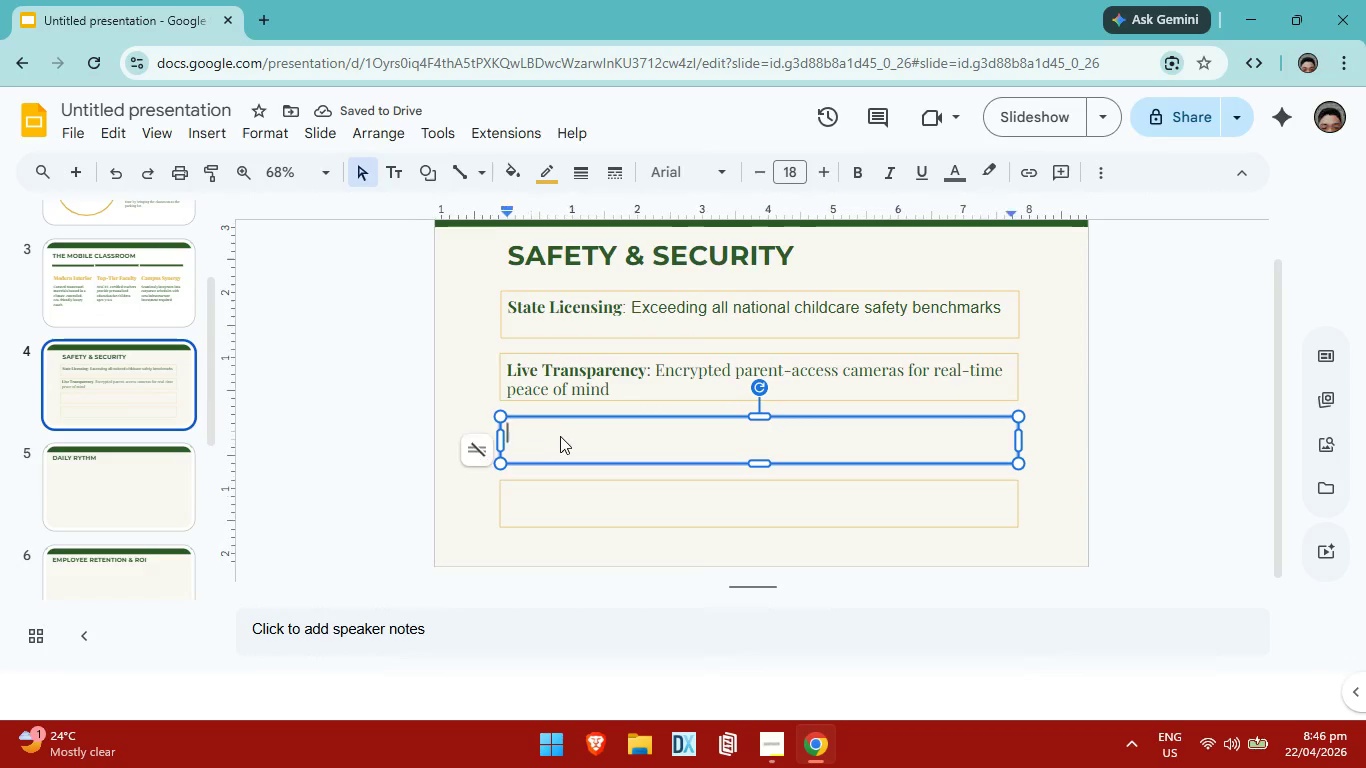 
triple_click([560, 436])
 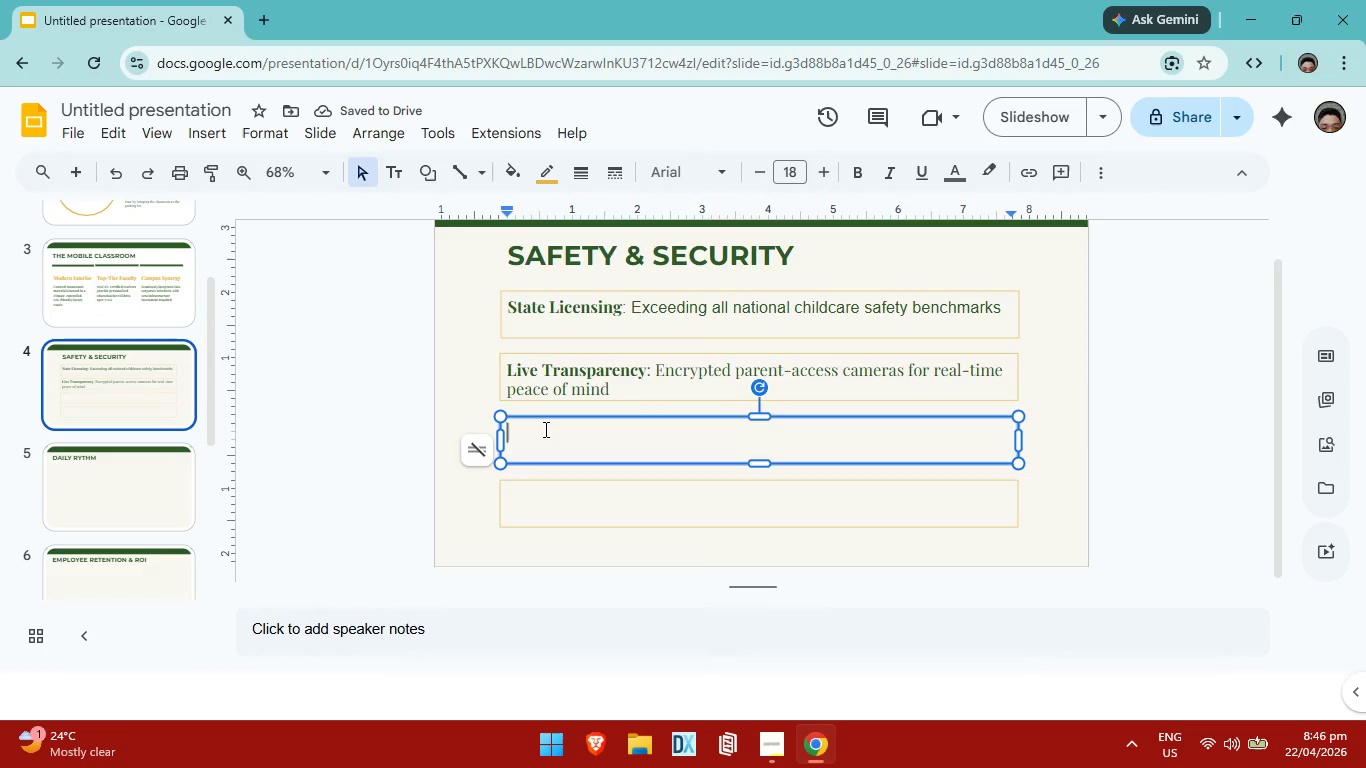 
type(Health Shi)
 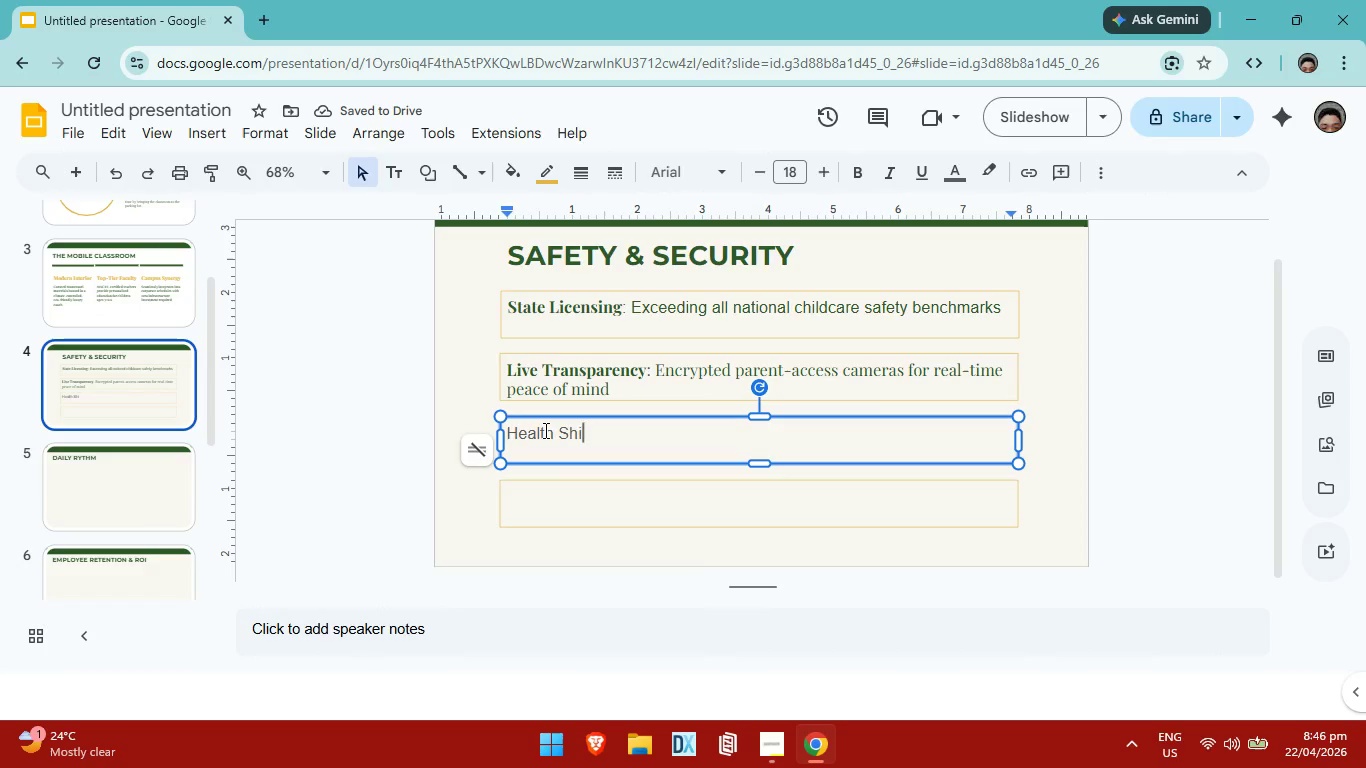 
type(eld )
key(Backspace)
type(: Medical )
key(Backspace)
type(-ga)
key(Backspace)
type(rade HEPA filtration and non-toxic sanitation.)
 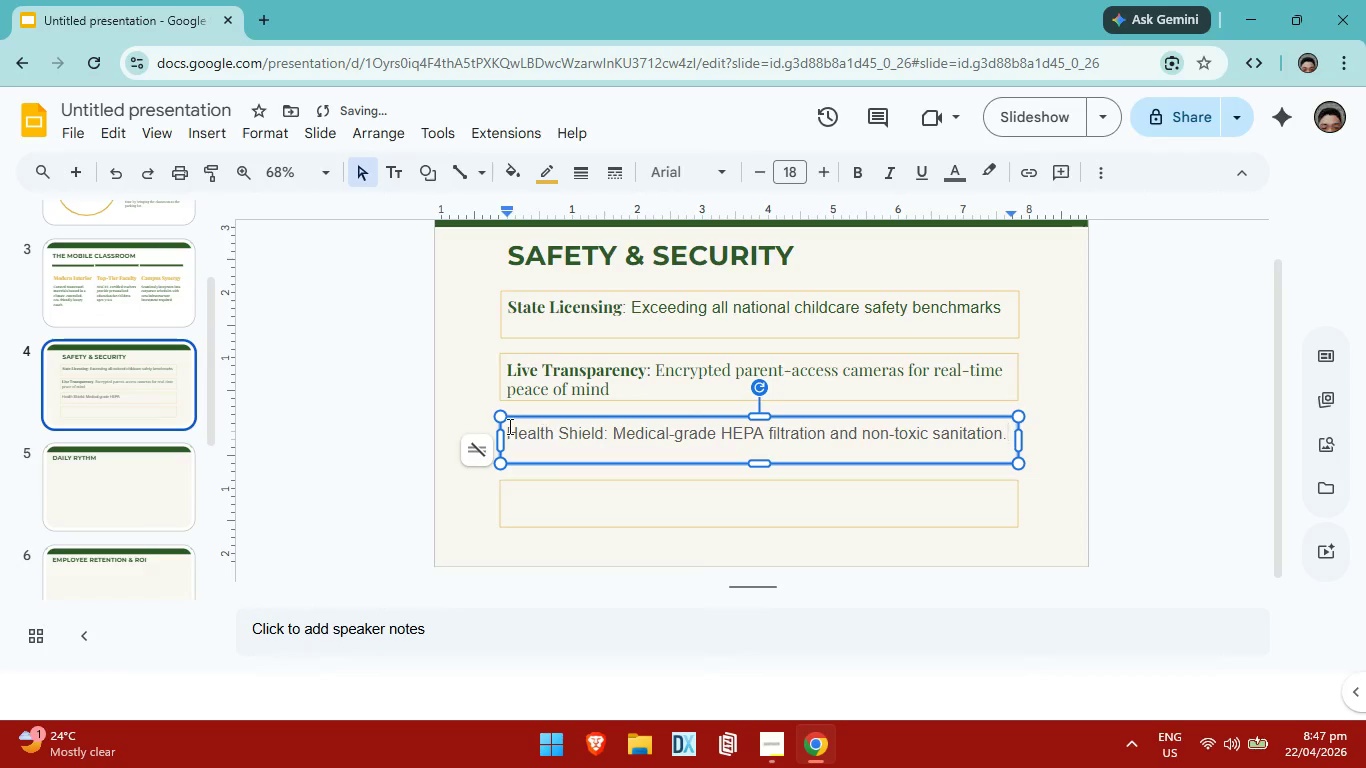 
left_click([627, 389])
 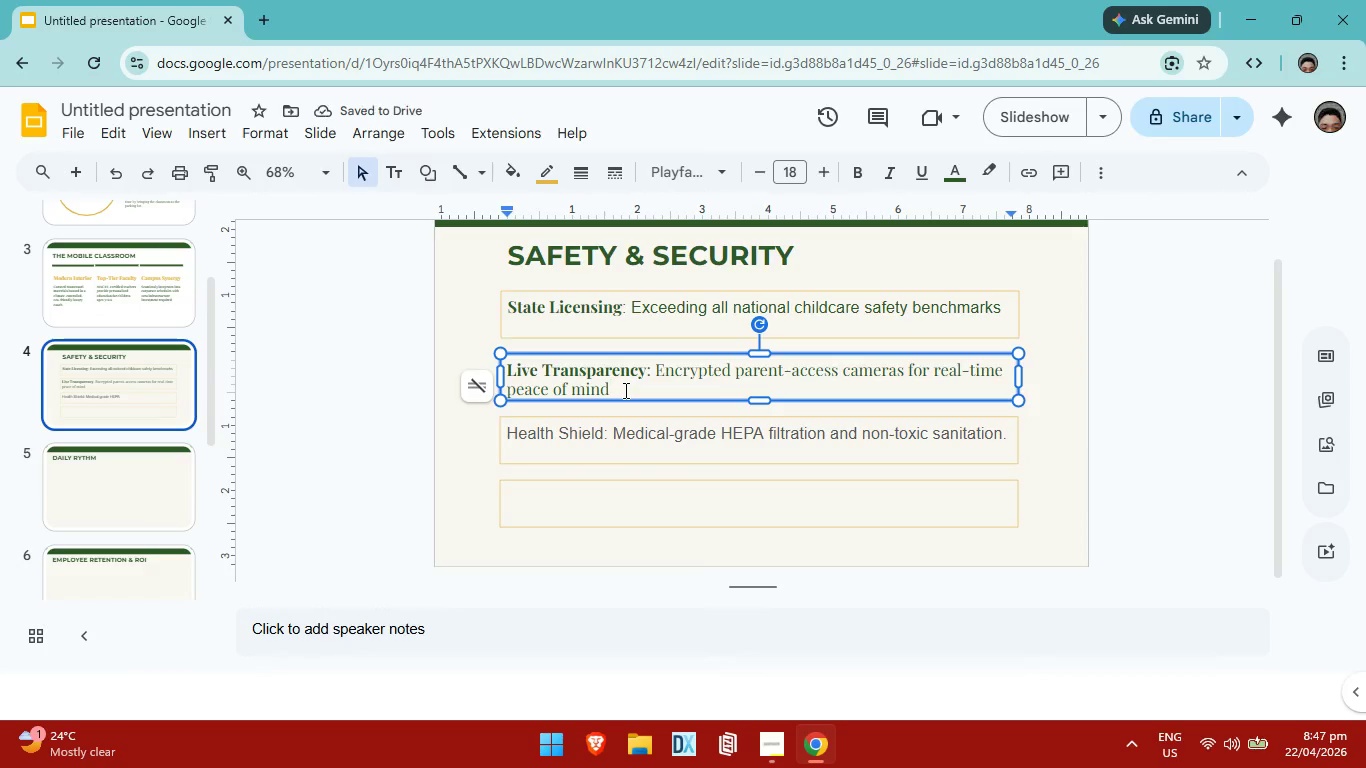 
key(Period)
 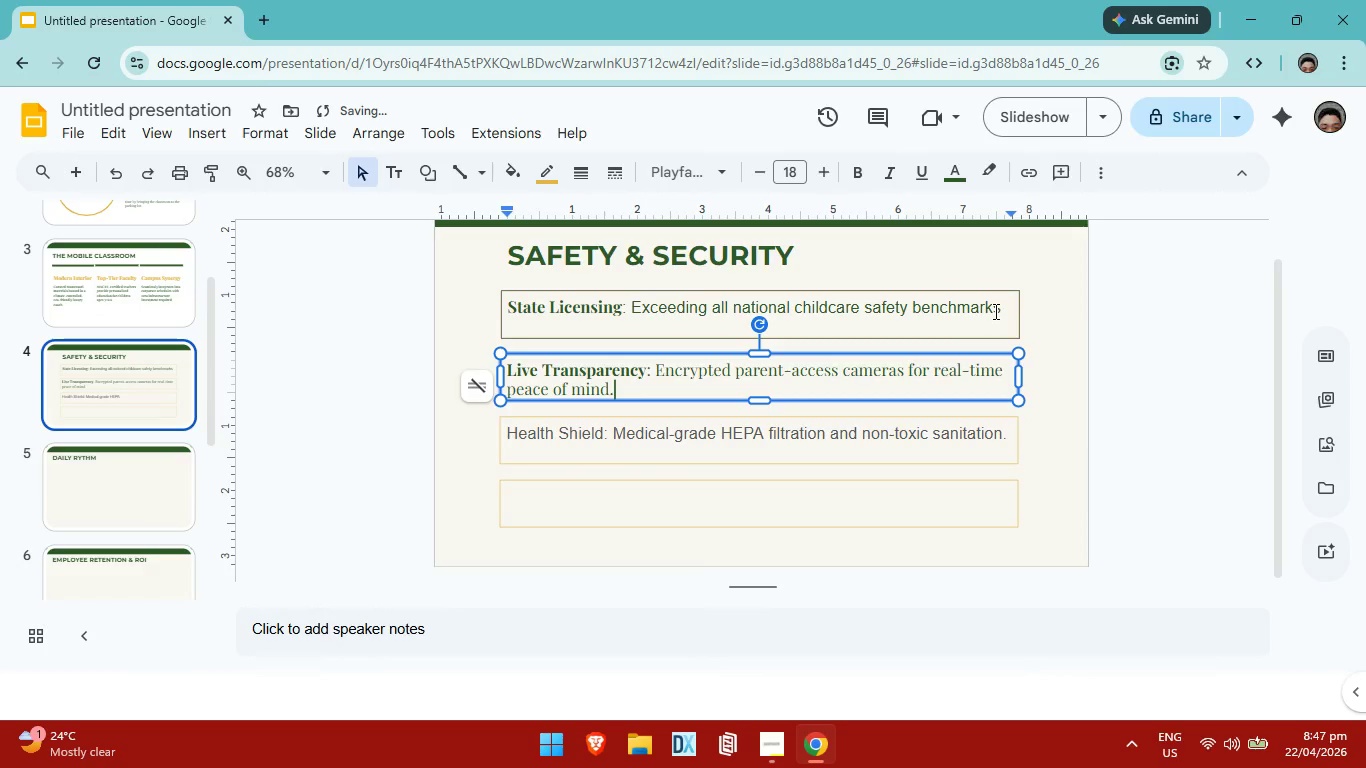 
left_click([1000, 307])
 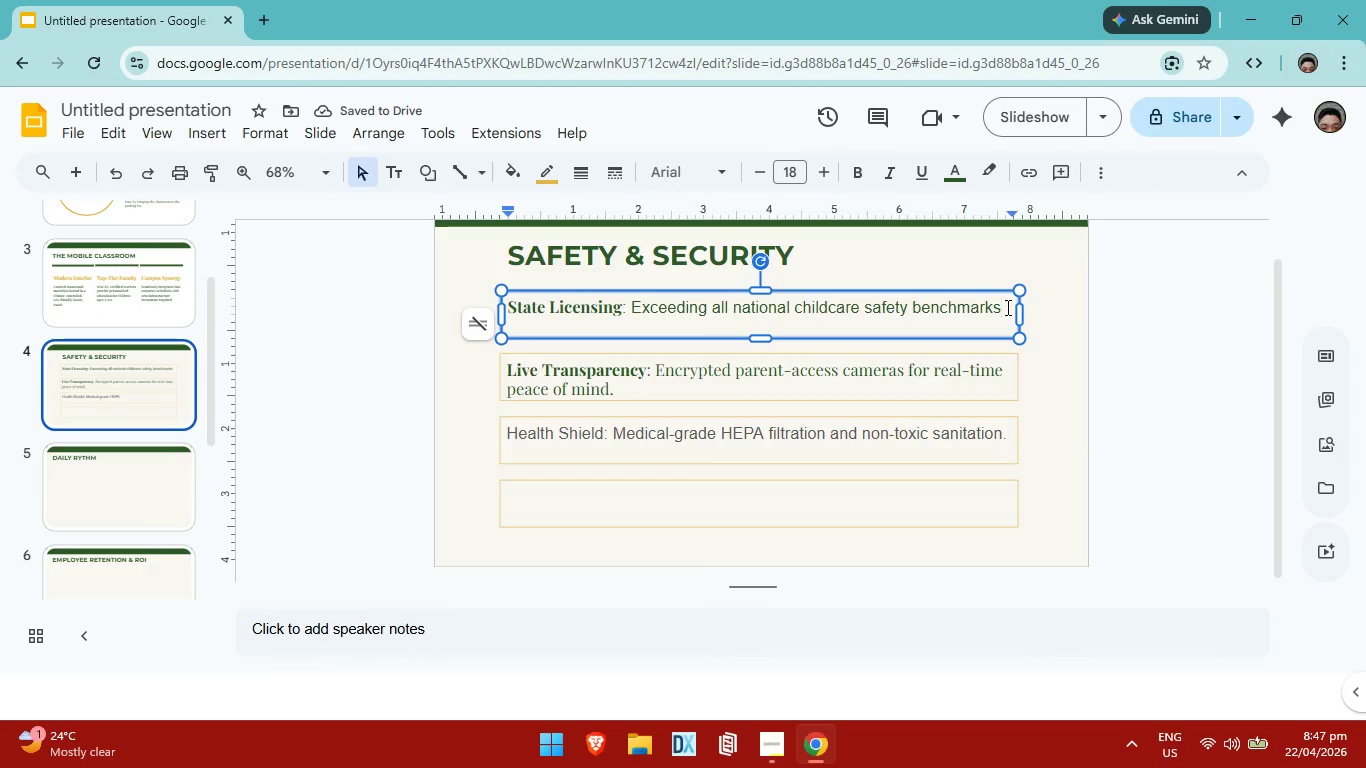 
key(Period)
 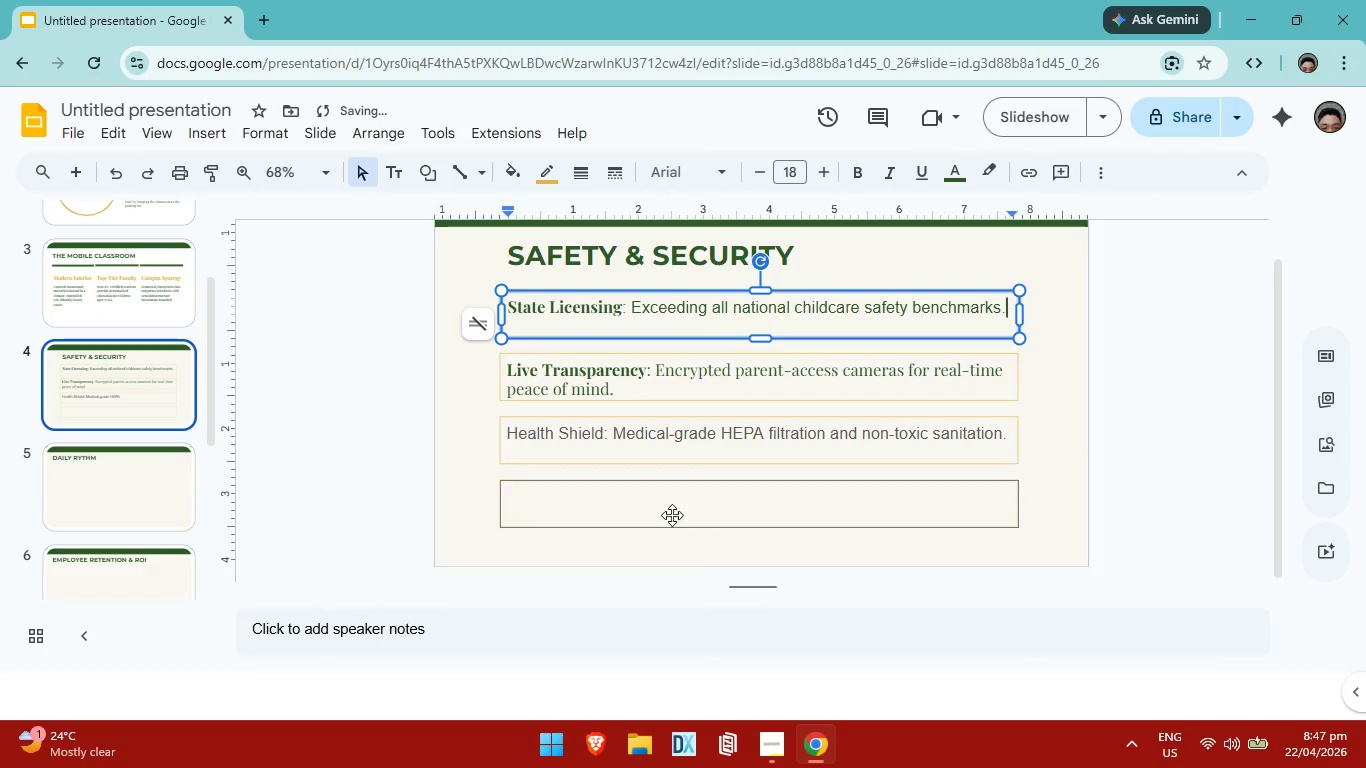 
left_click([670, 513])
 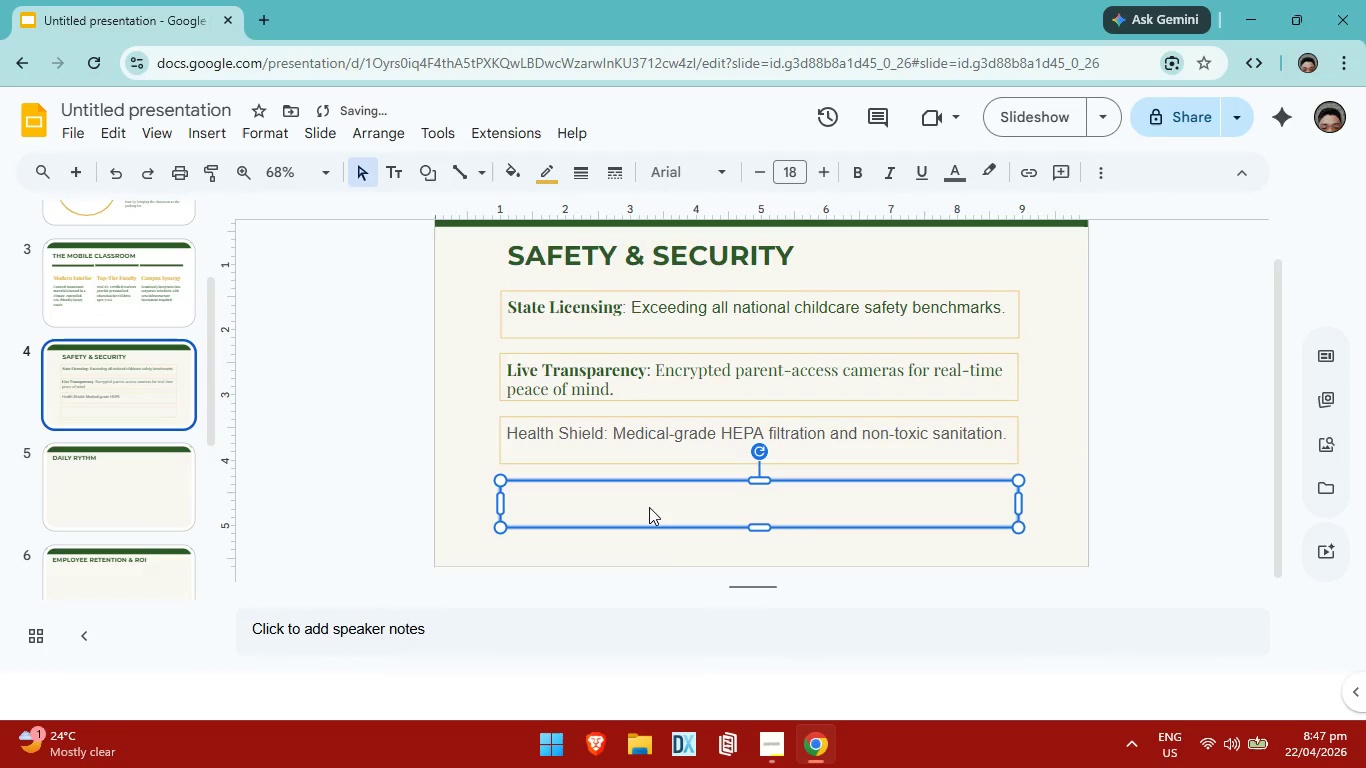 
double_click([649, 507])
 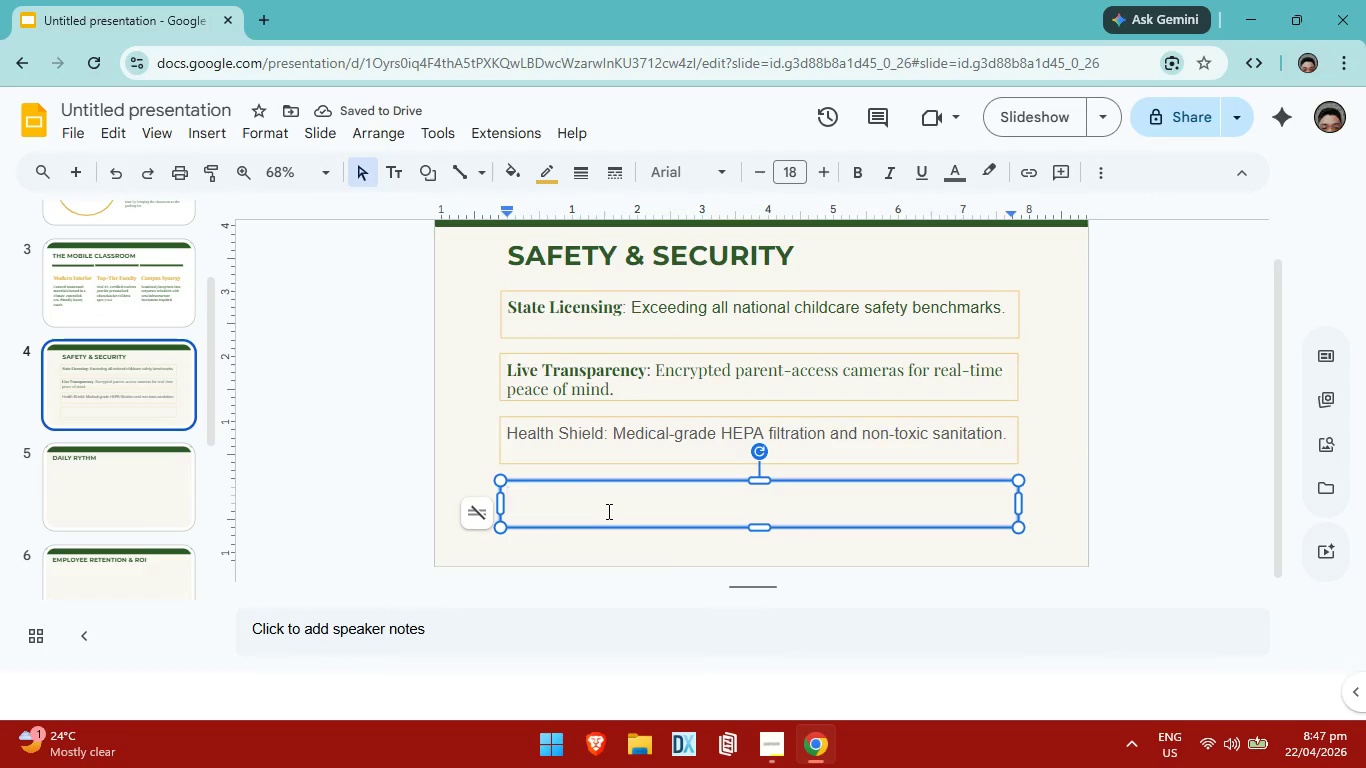 
type(Vetting: Federal background checks for all instructional staff. )
 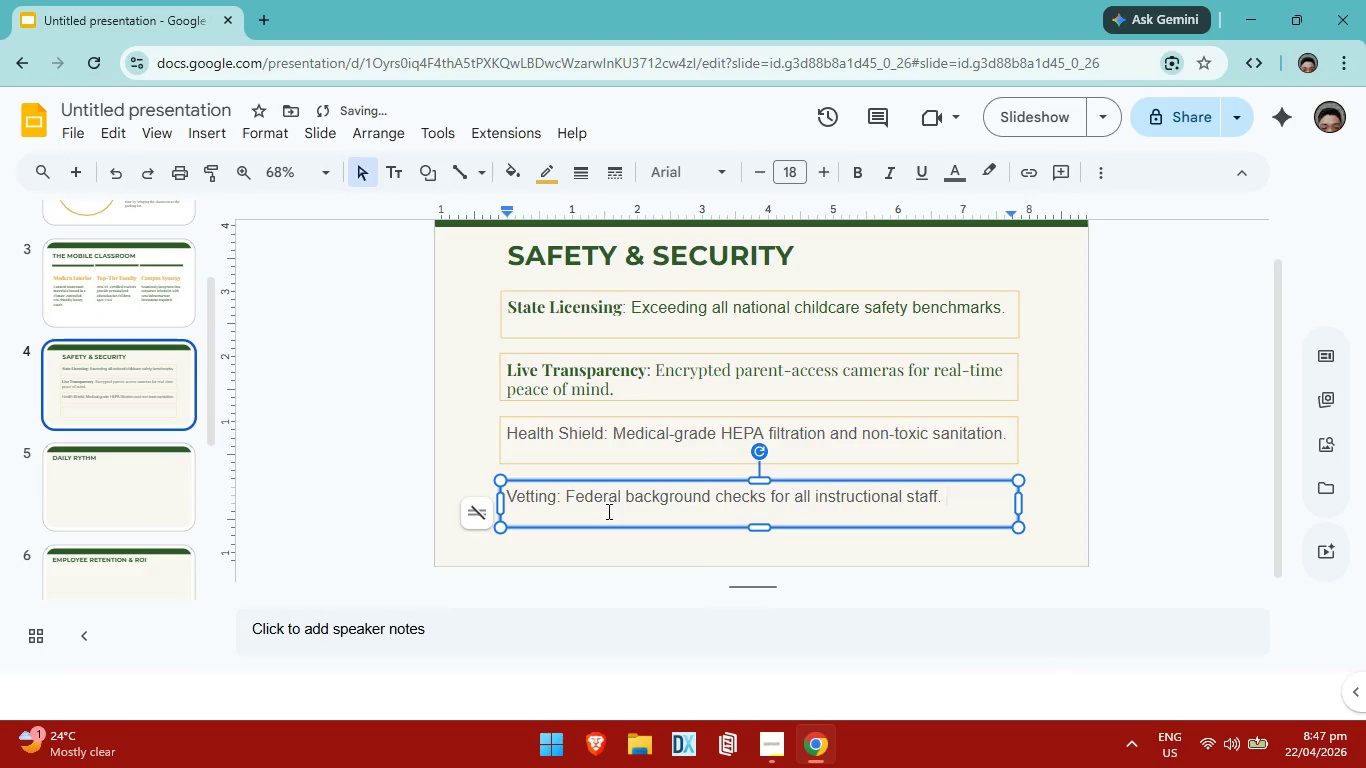 
key(Alt+AltLeft)
 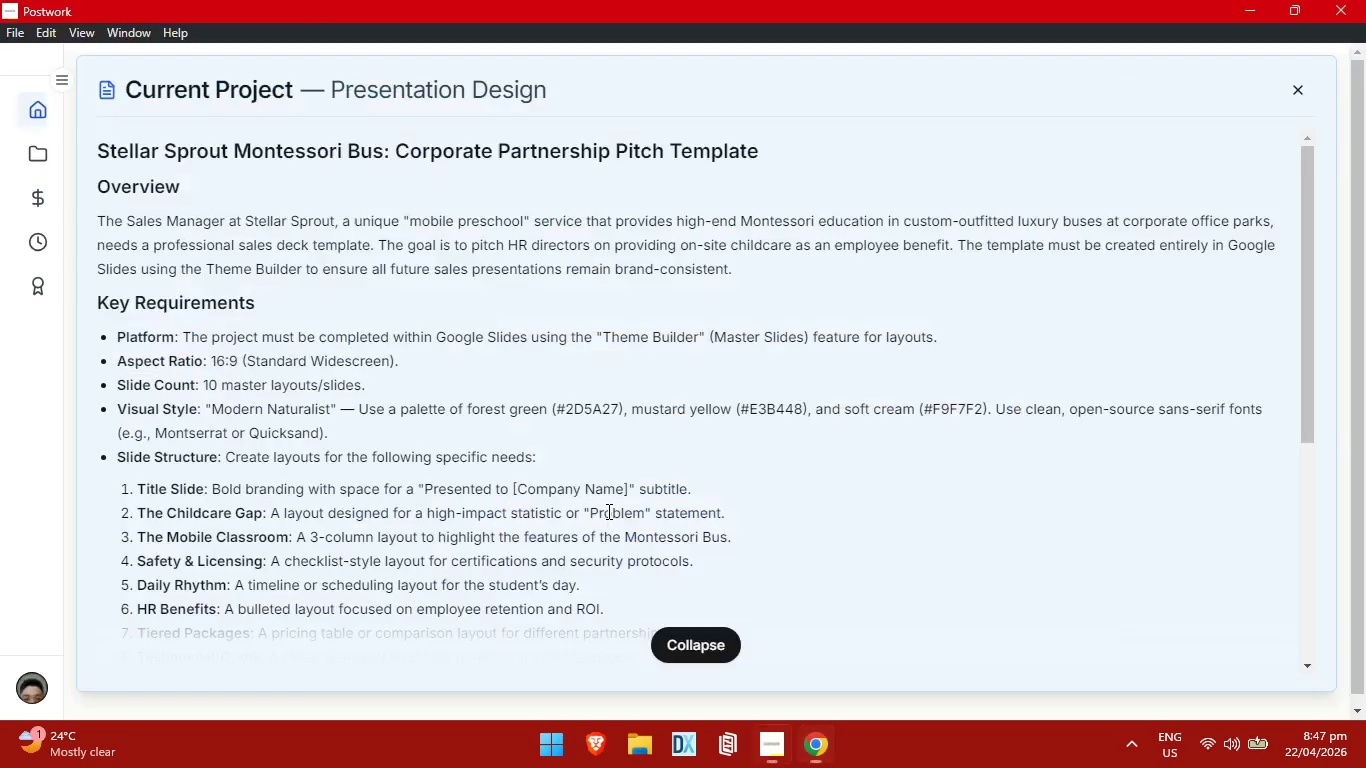 
key(Alt+Tab)